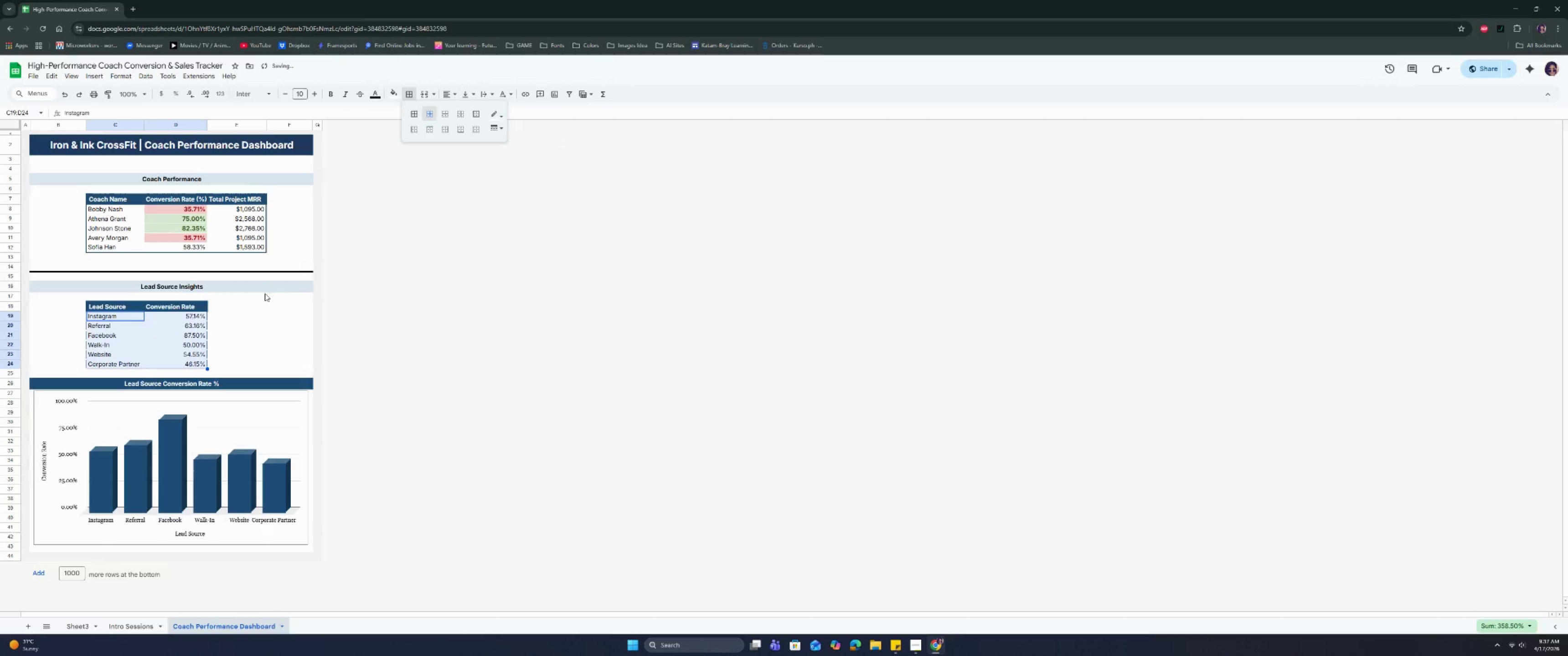 
left_click([254, 318])
 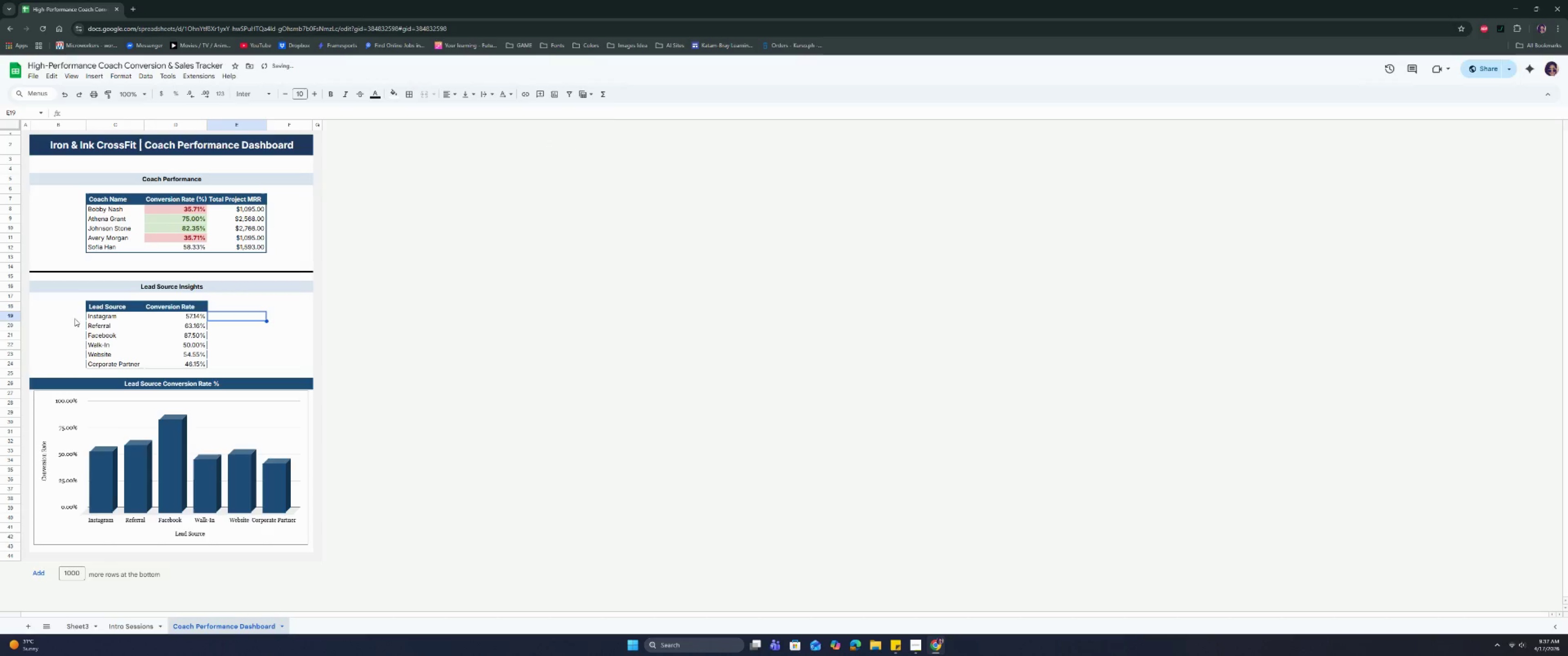 
left_click_drag(start_coordinate=[50, 298], to_coordinate=[55, 371])
 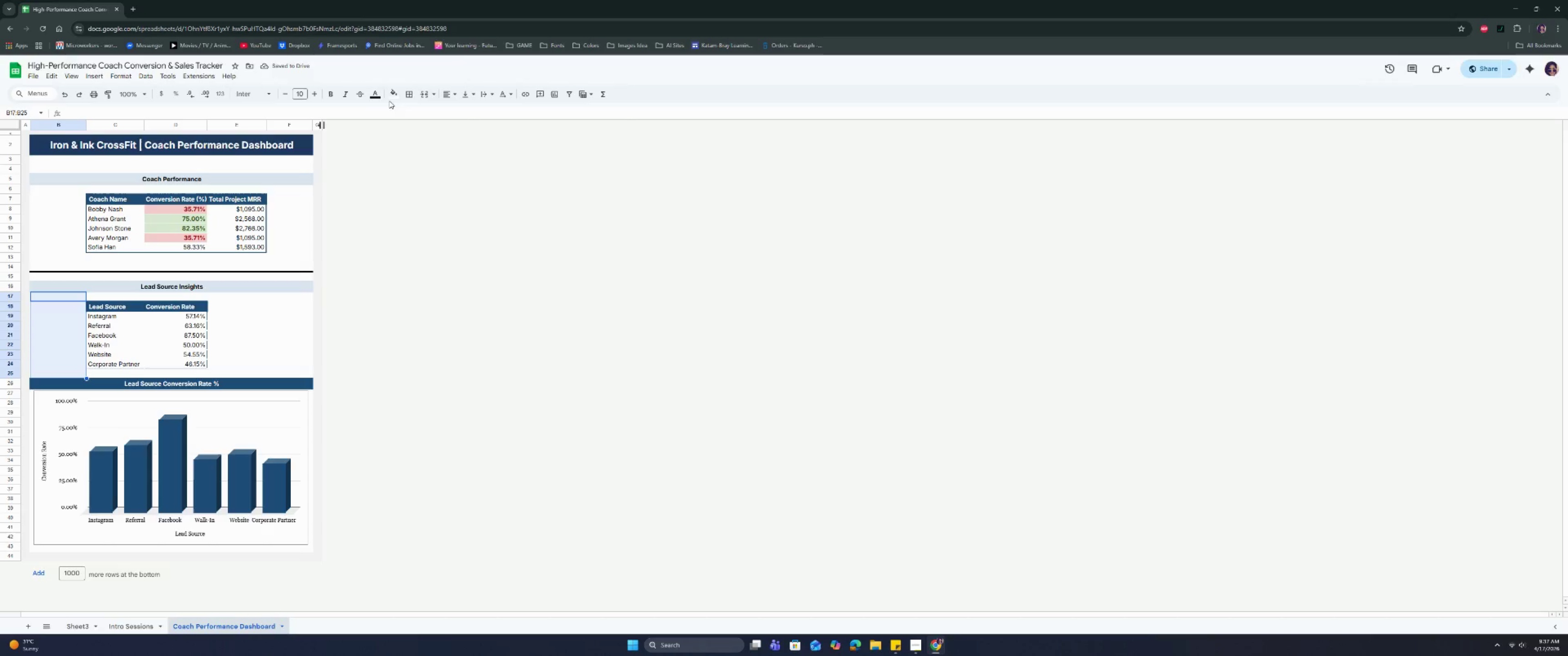 
left_click([408, 95])
 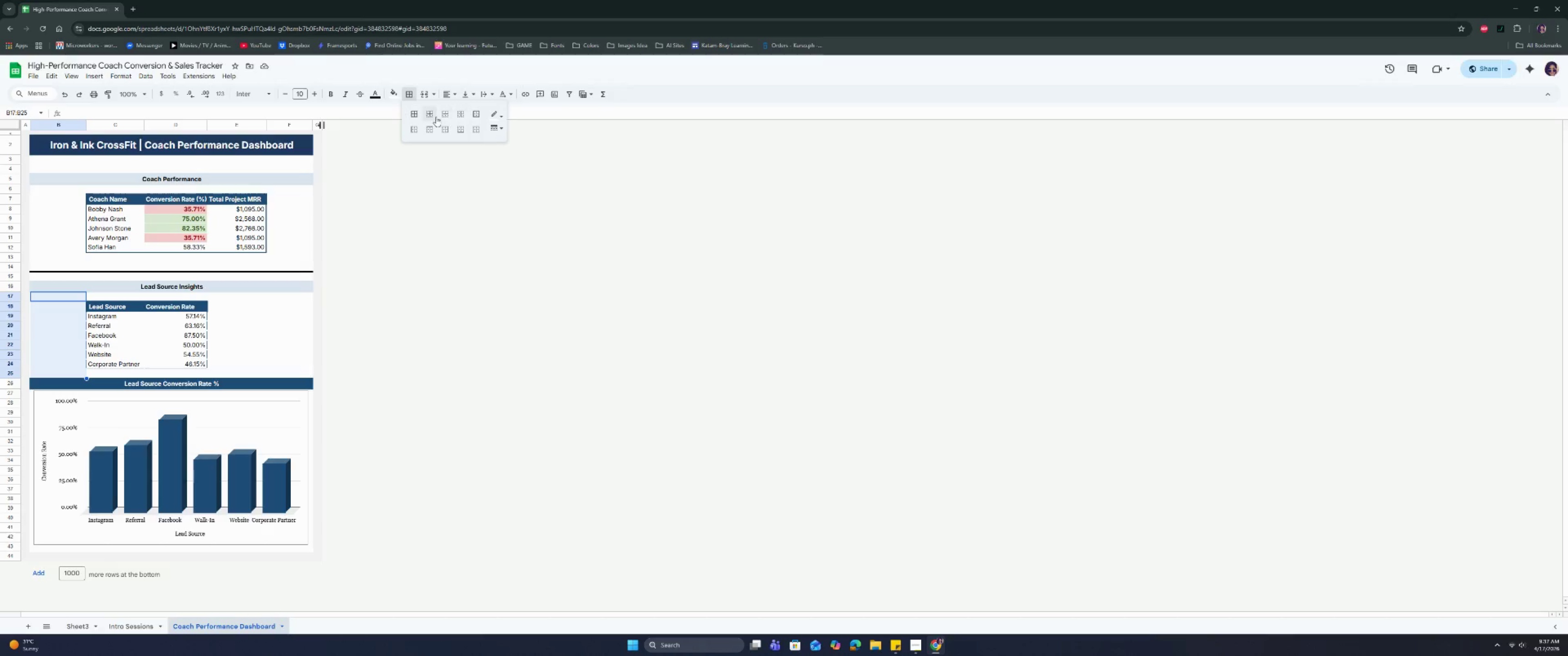 
left_click([428, 114])
 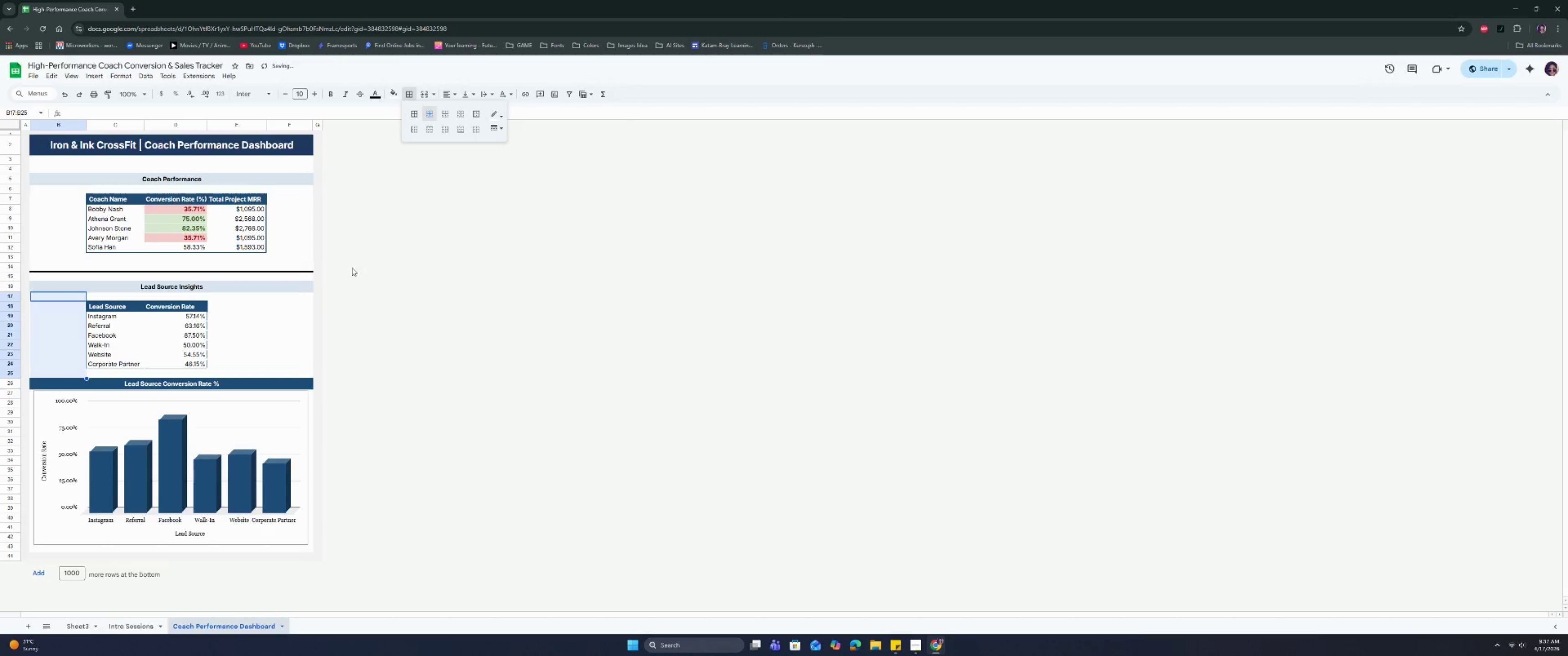 
left_click([329, 305])
 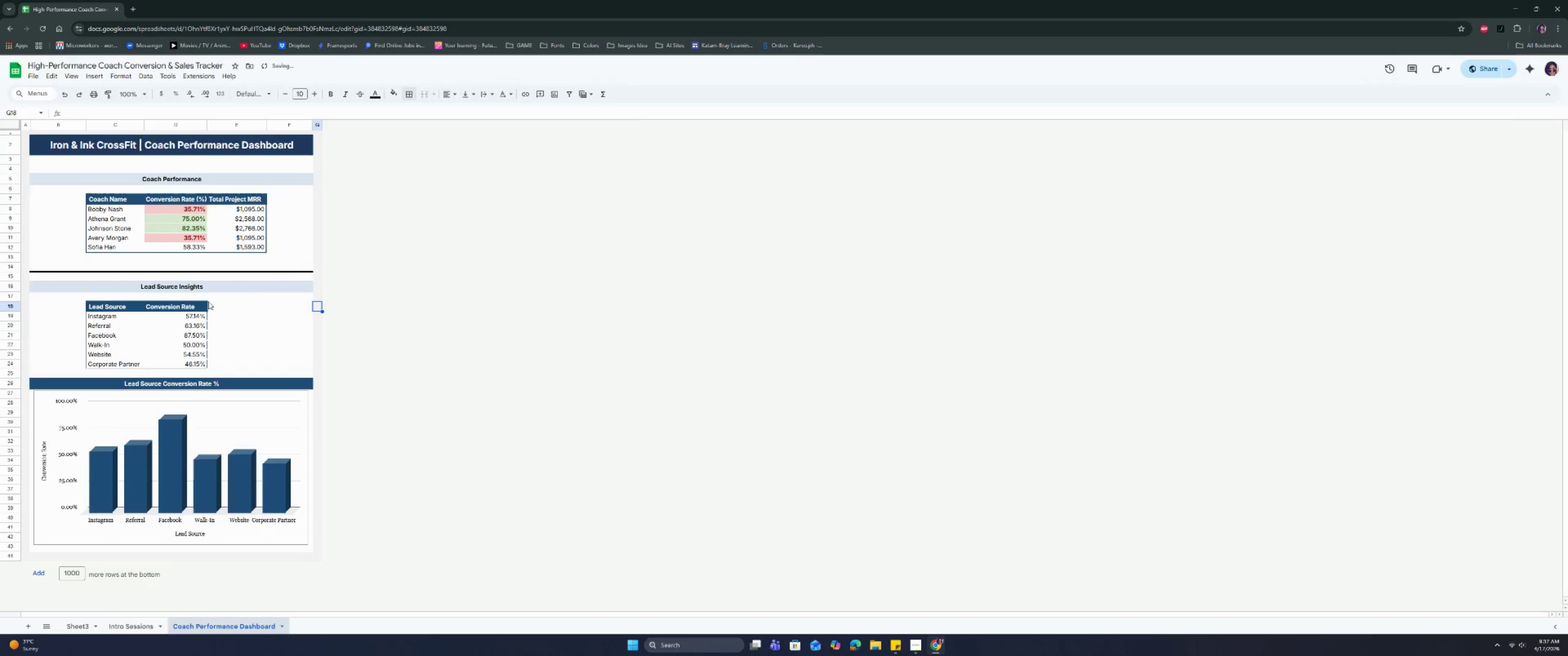 
left_click_drag(start_coordinate=[214, 295], to_coordinate=[295, 372])
 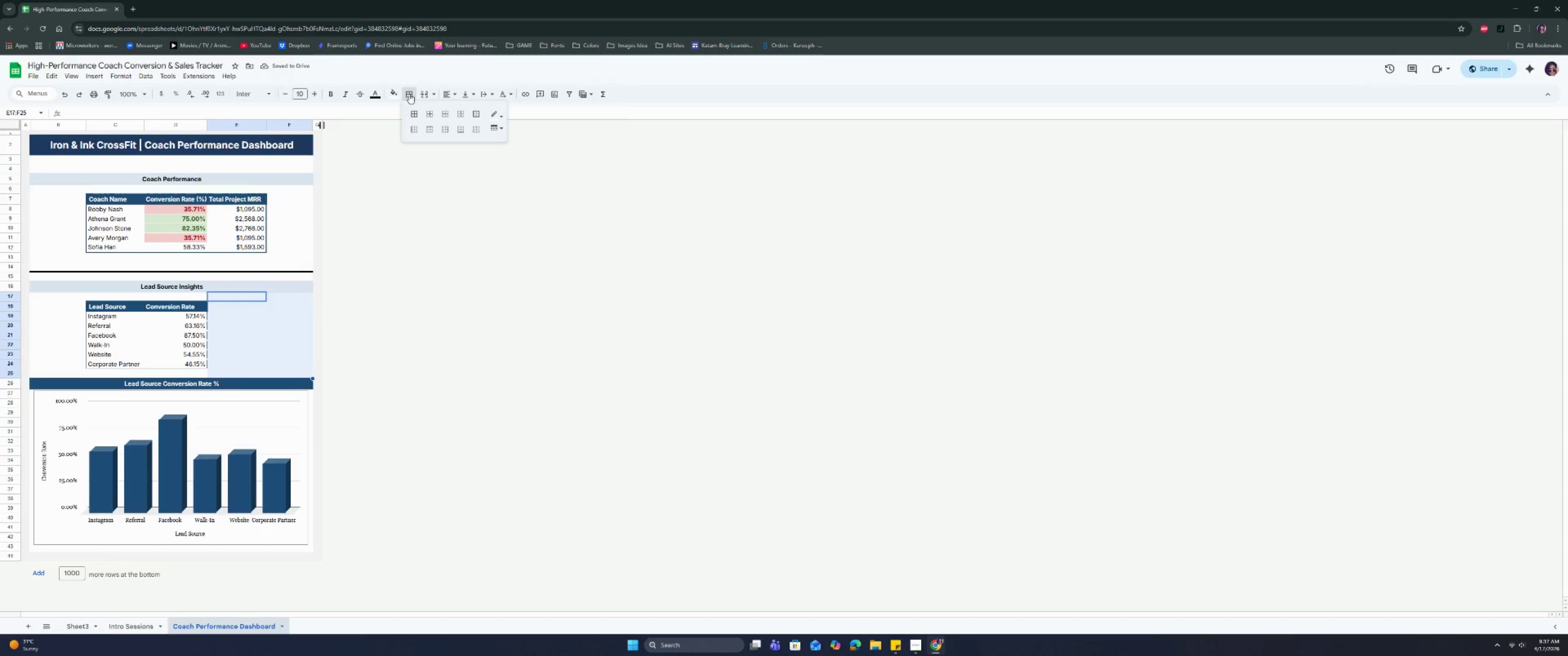 
double_click([430, 111])
 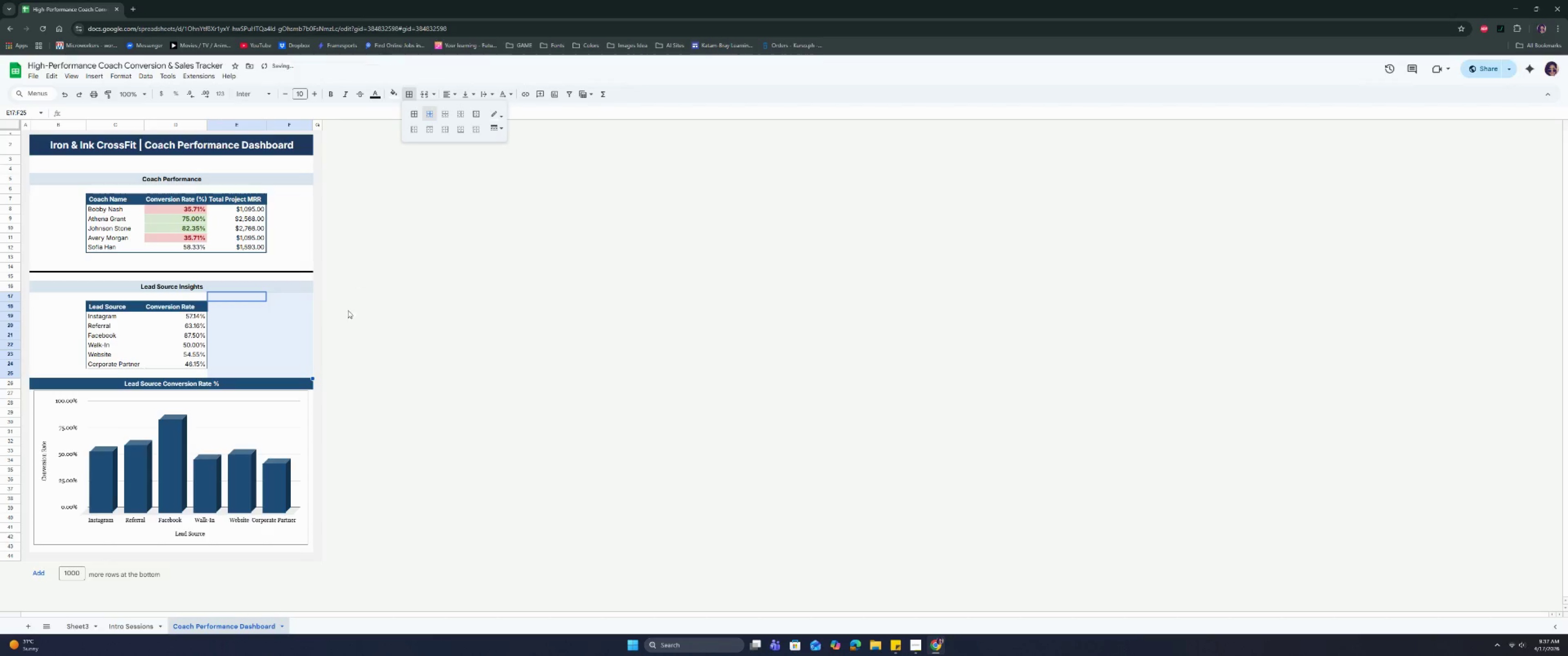 
triple_click([347, 319])
 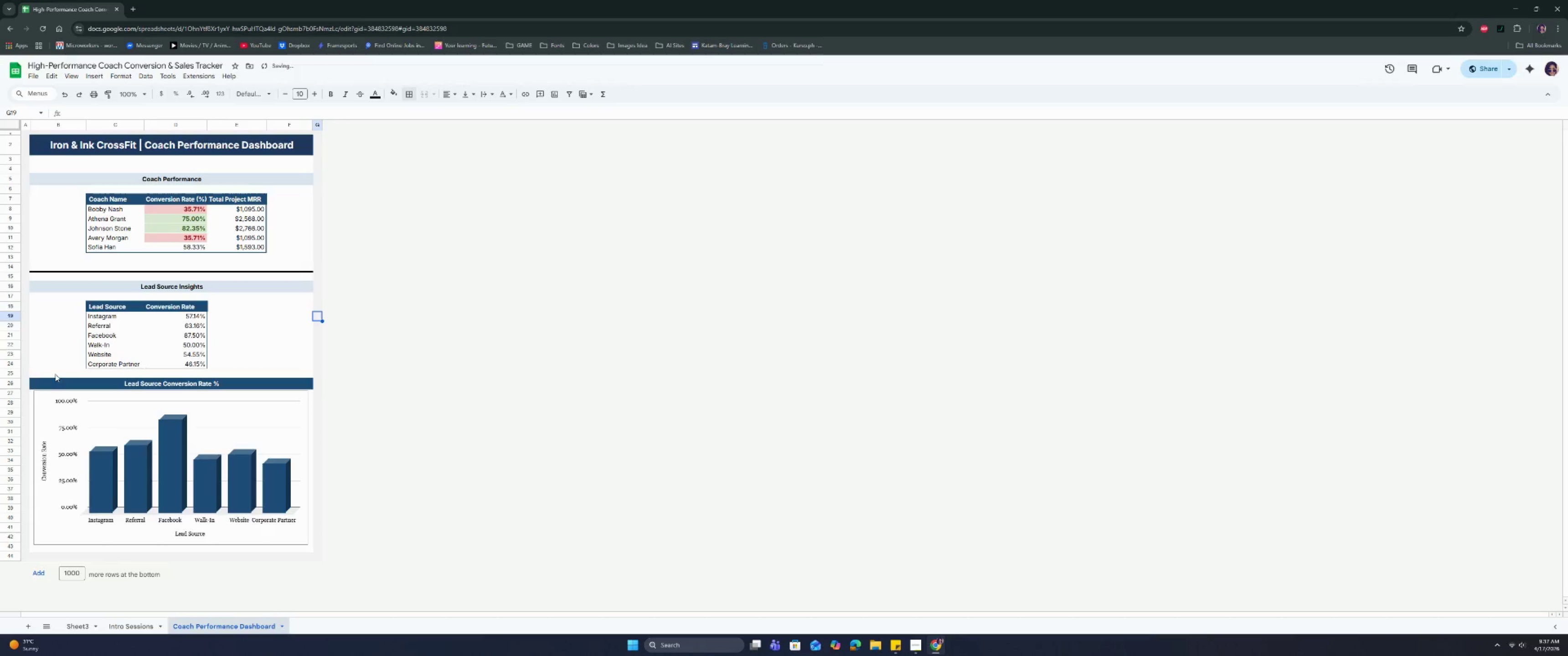 
left_click_drag(start_coordinate=[40, 373], to_coordinate=[293, 371])
 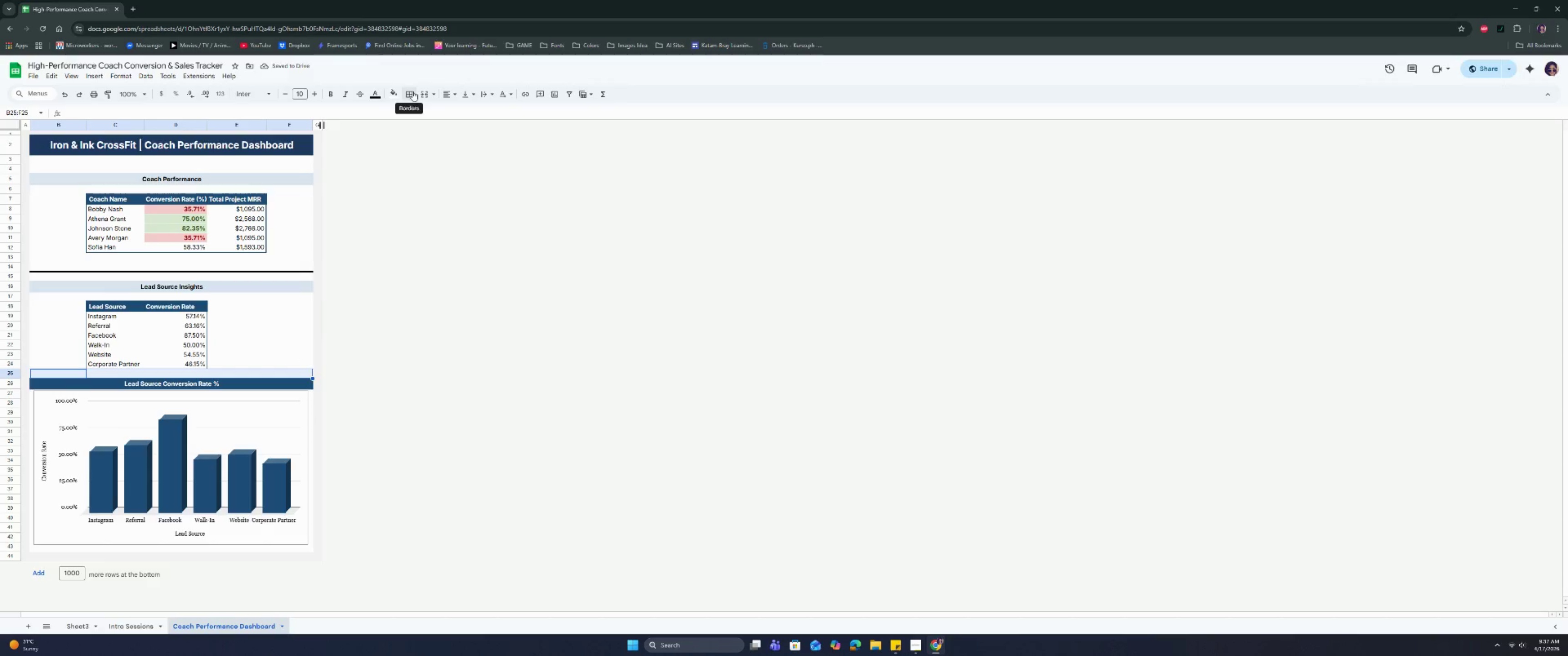 
left_click([413, 91])
 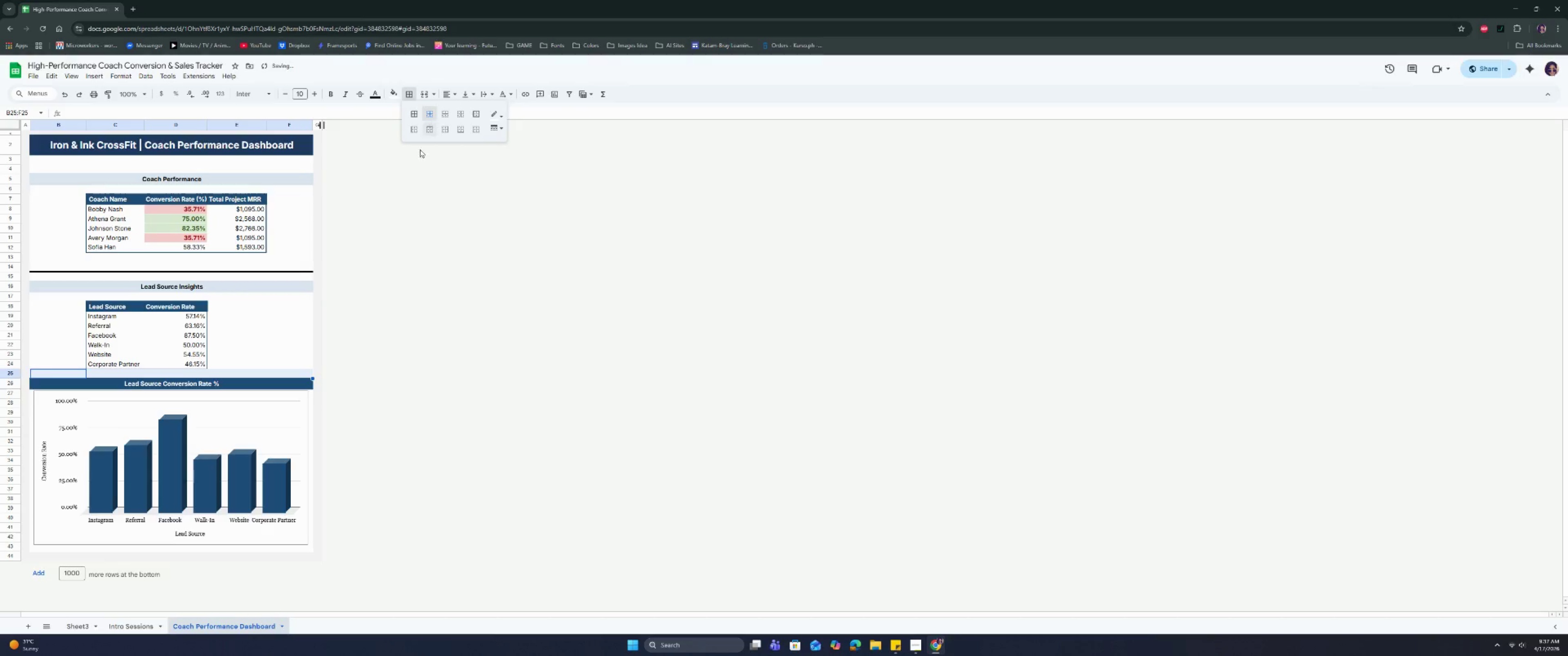 
triple_click([401, 323])
 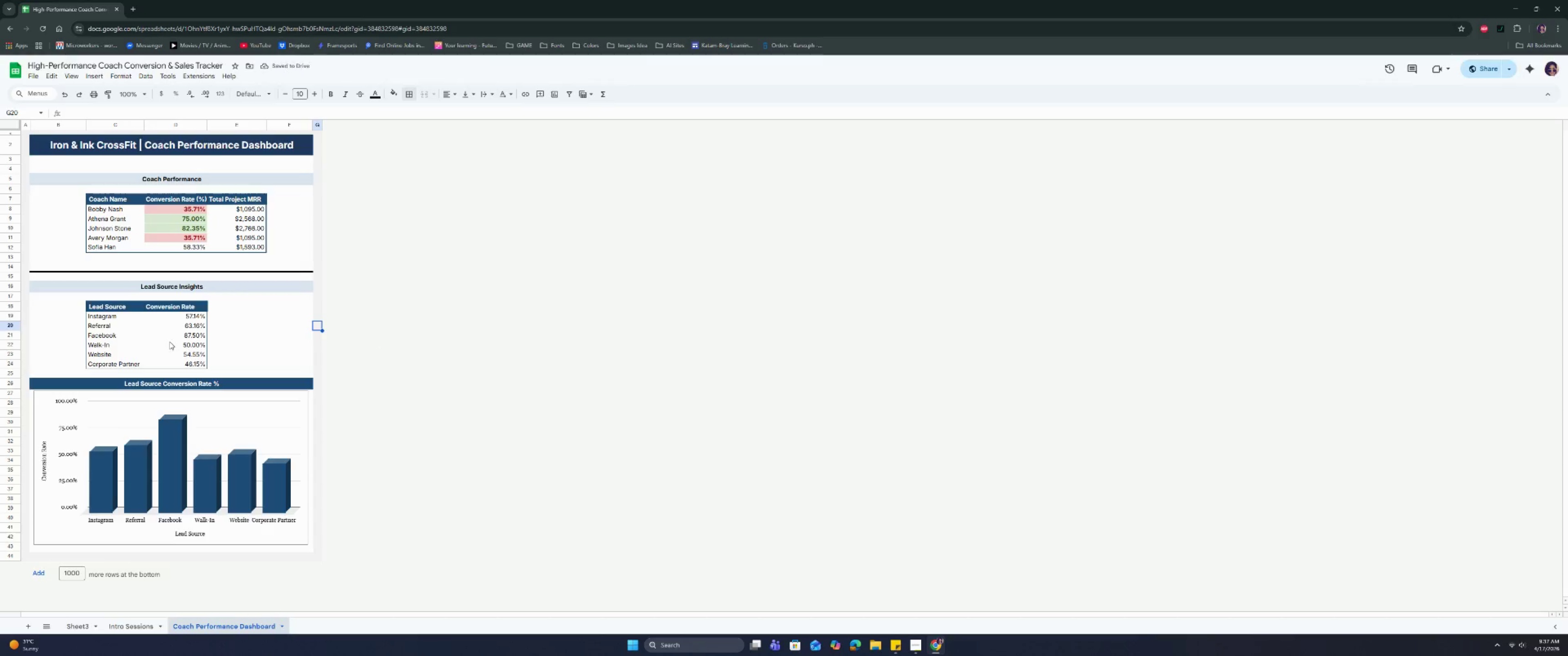 
left_click_drag(start_coordinate=[126, 325], to_coordinate=[154, 350])
 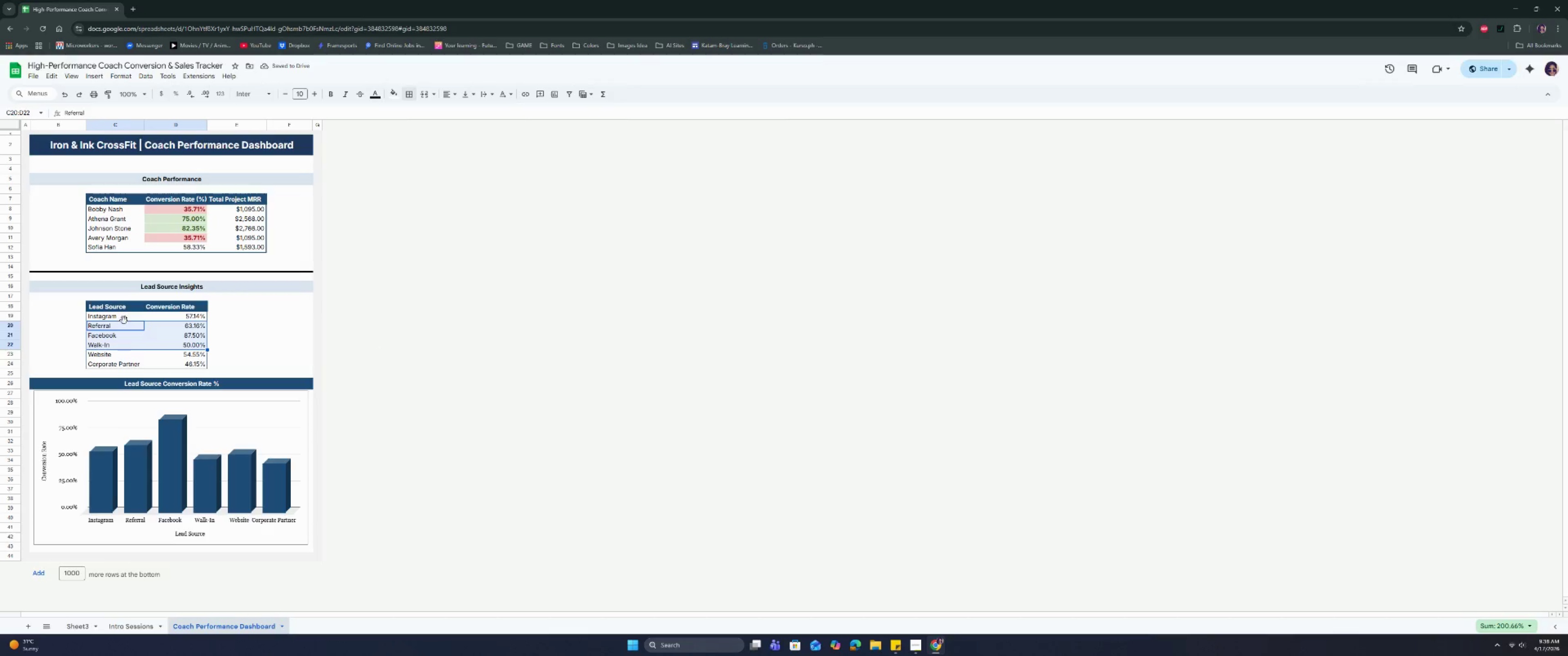 
left_click_drag(start_coordinate=[123, 316], to_coordinate=[171, 364])
 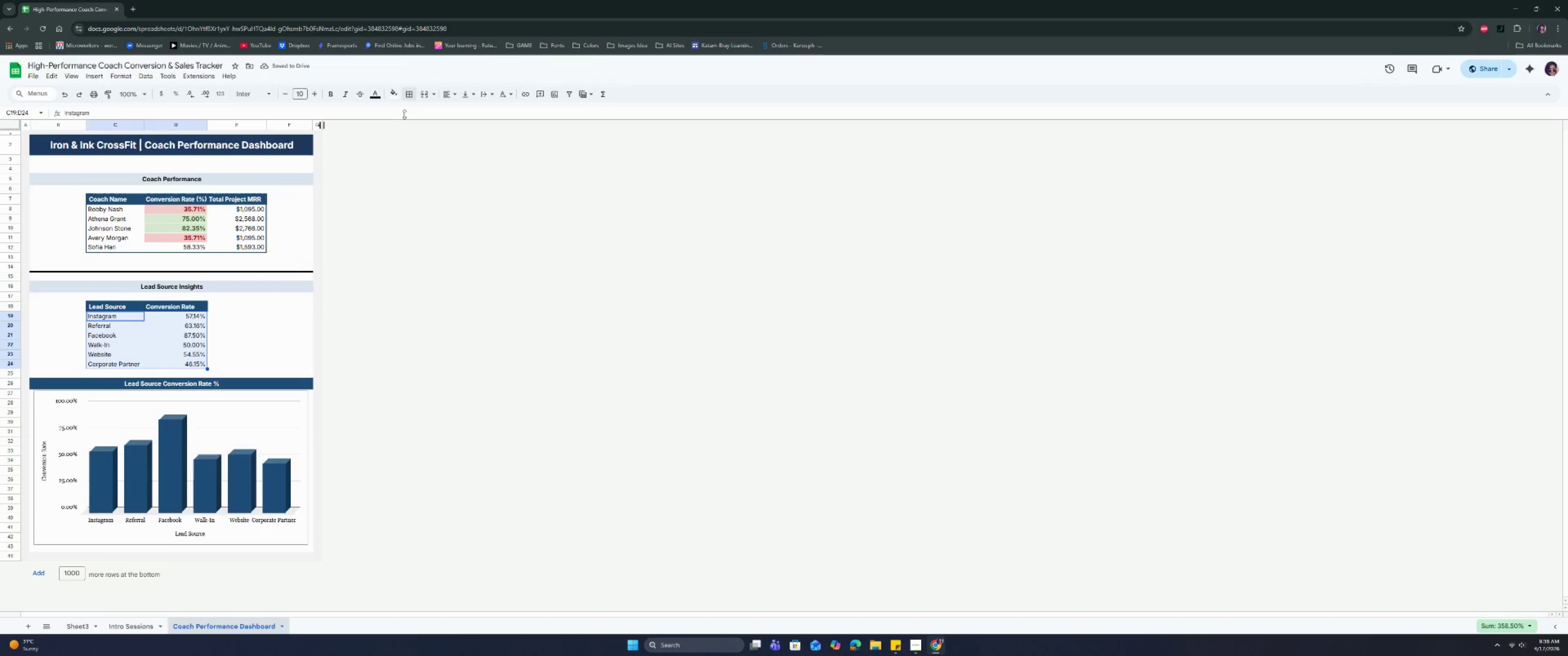 
left_click([410, 92])
 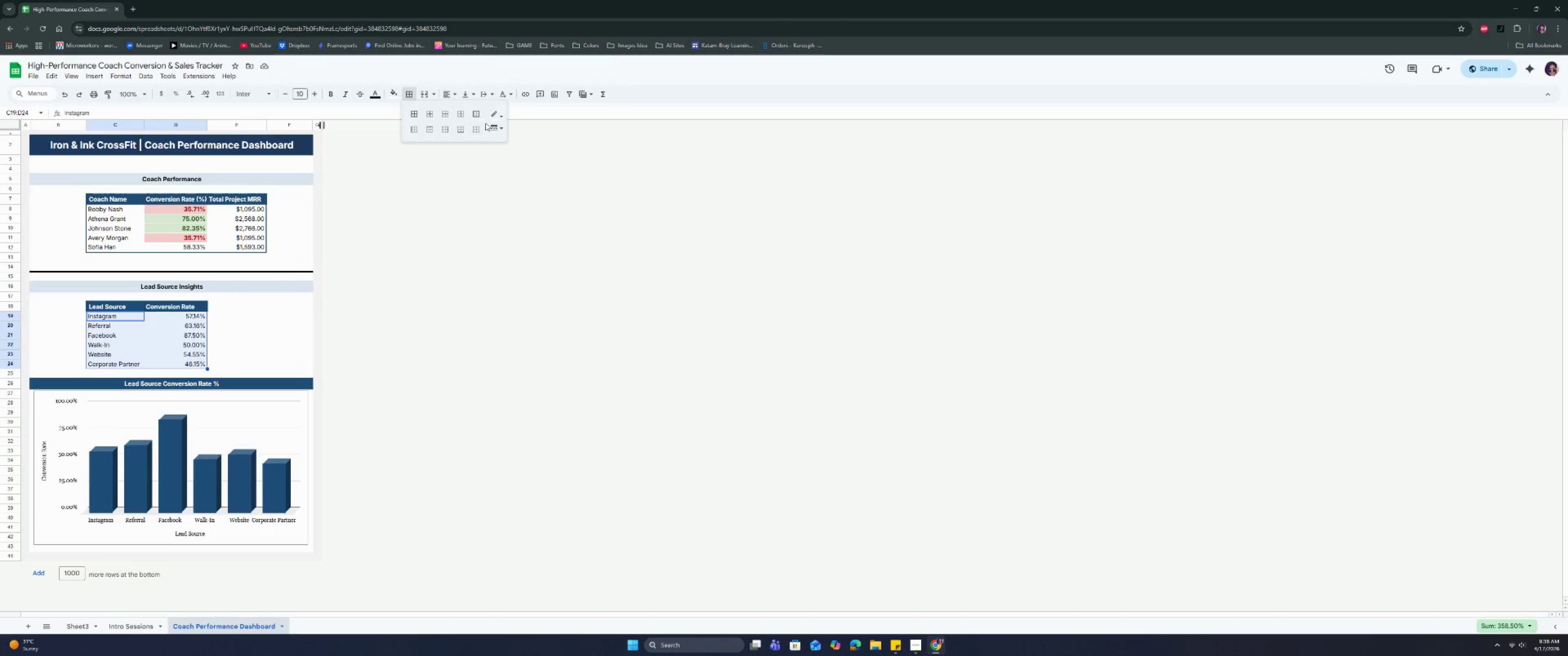 
left_click([493, 114])
 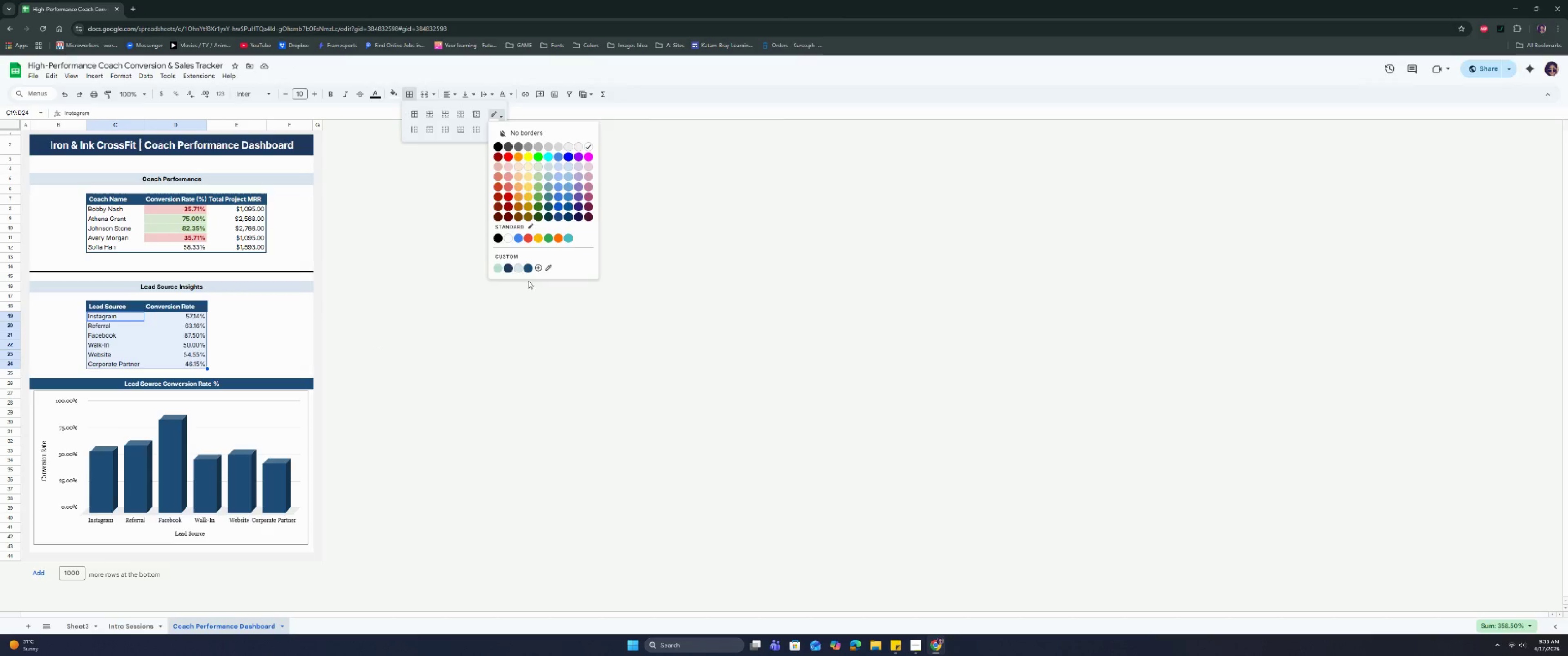 
left_click([527, 268])
 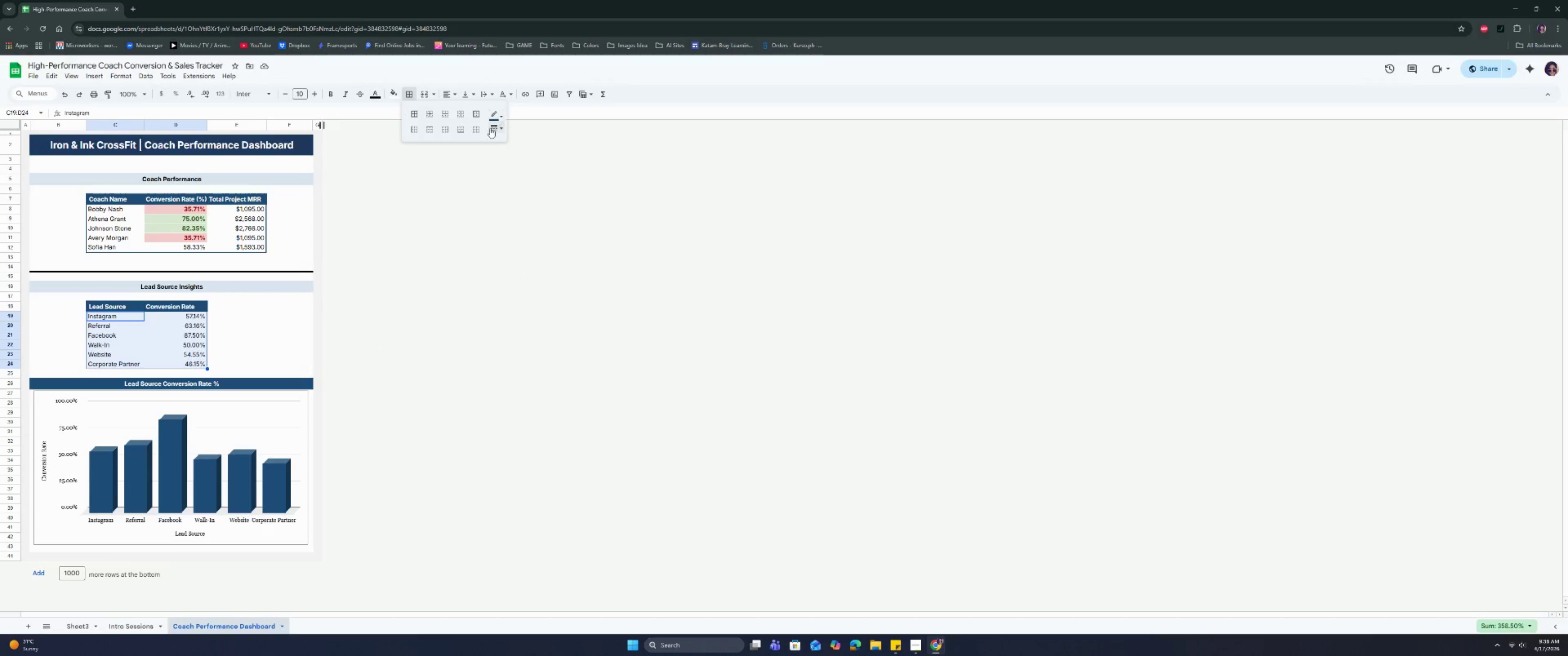 
left_click([488, 128])
 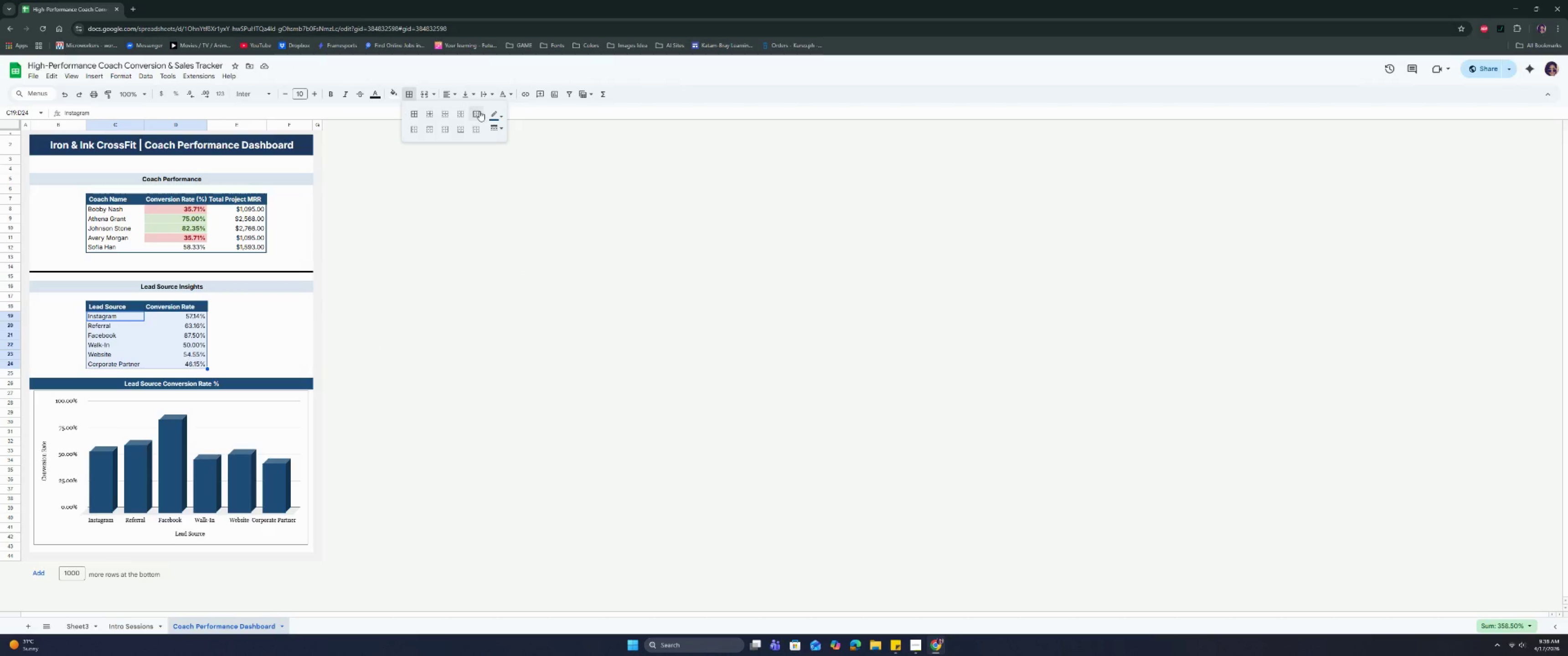 
double_click([480, 111])
 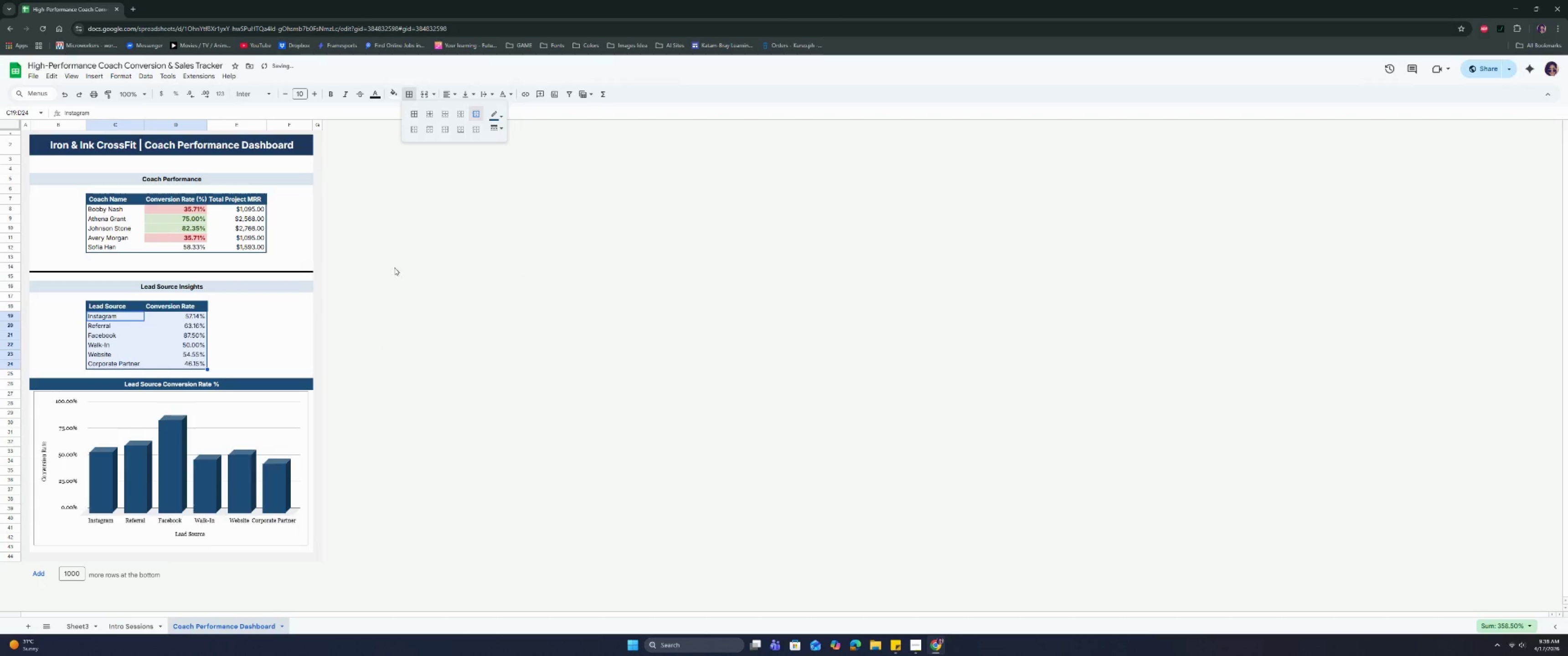 
triple_click([387, 311])
 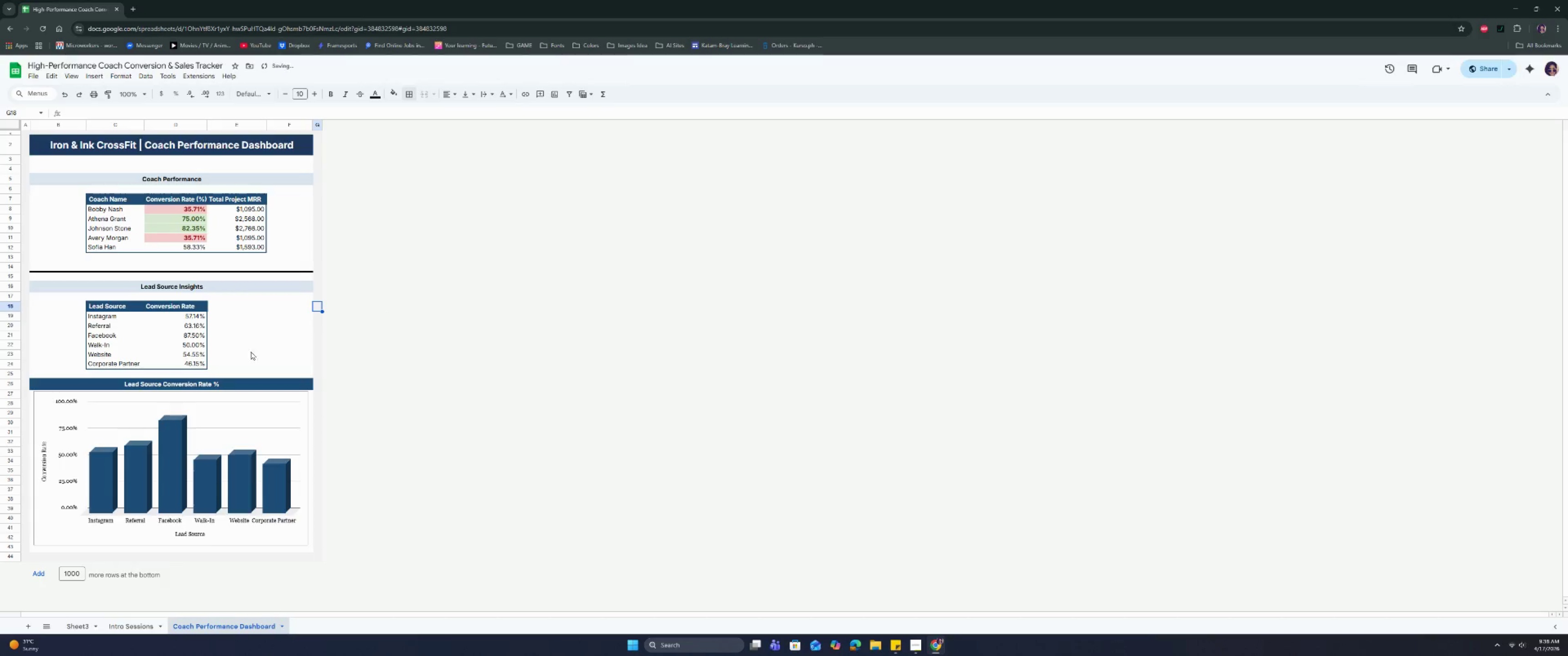 
left_click([271, 341])
 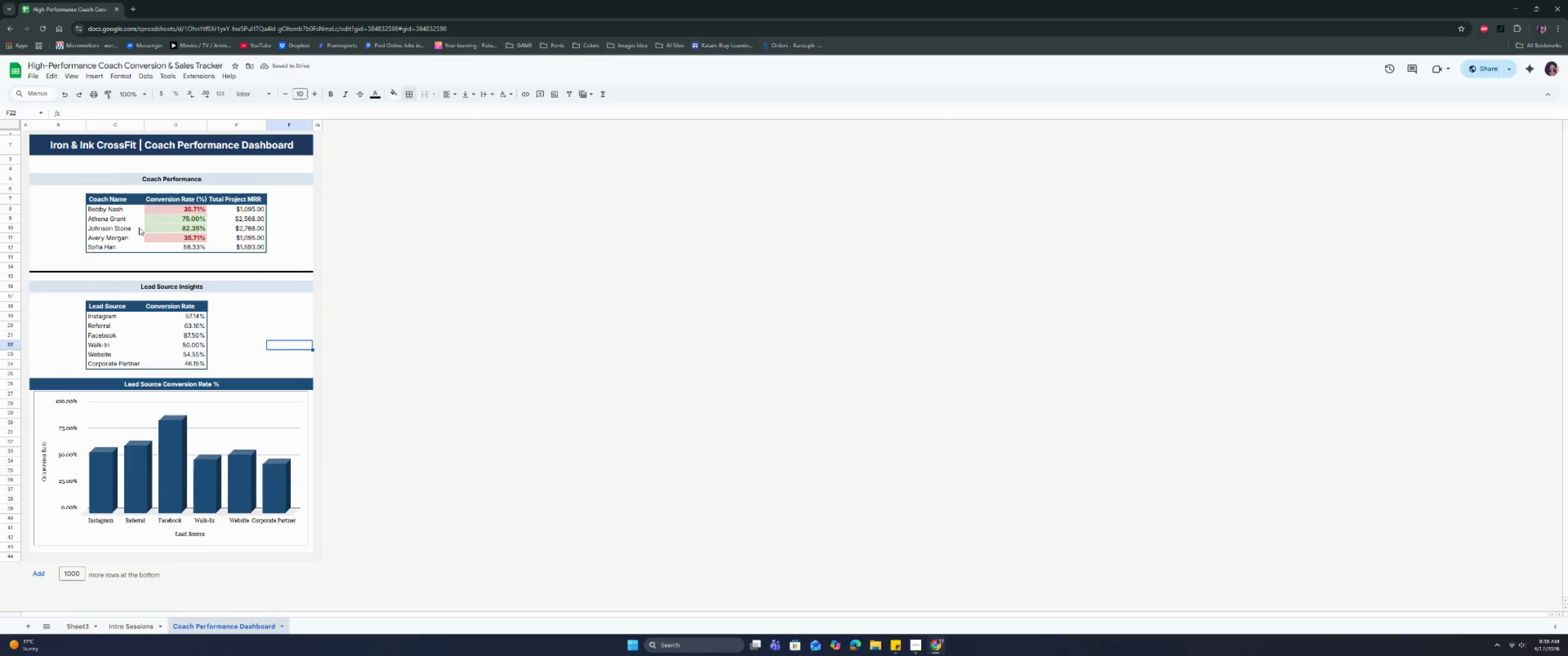 
left_click([39, 81])
 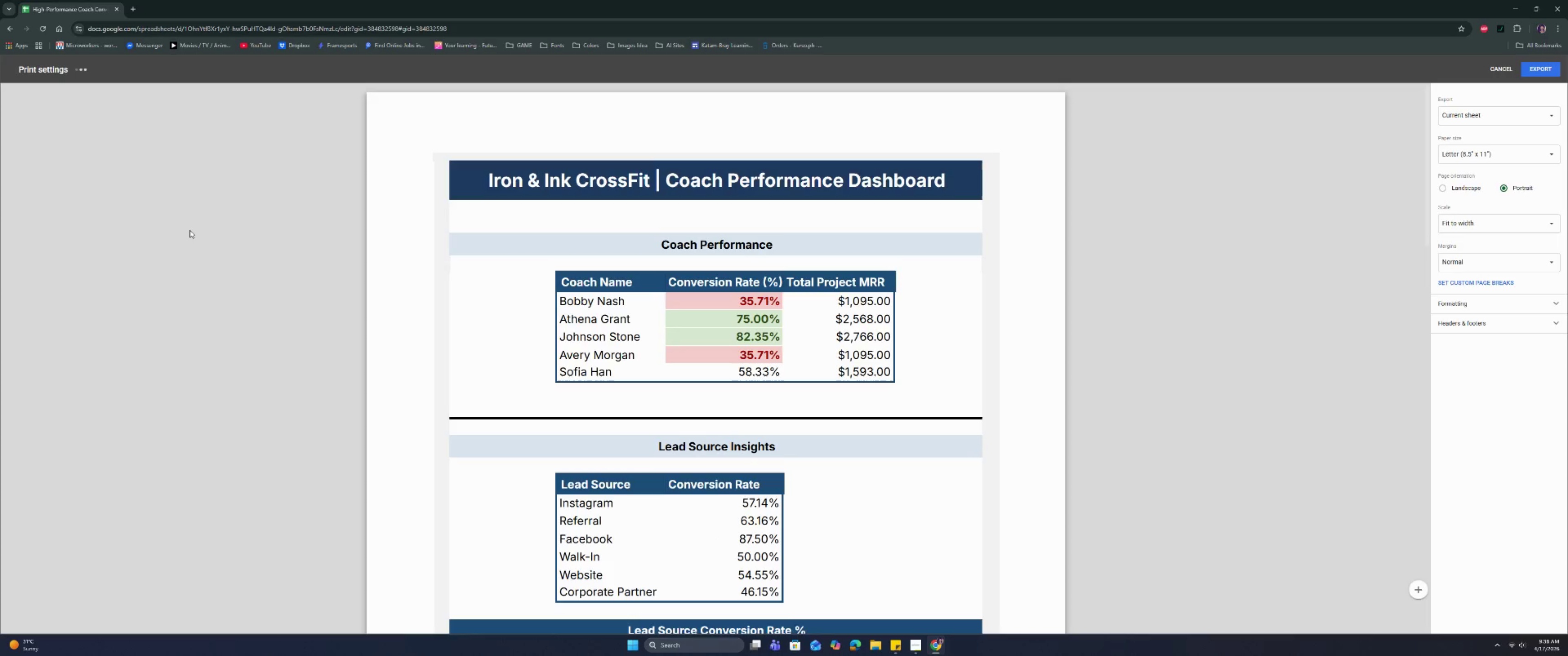 
scroll: coordinate [515, 369], scroll_direction: down, amount: 14.0
 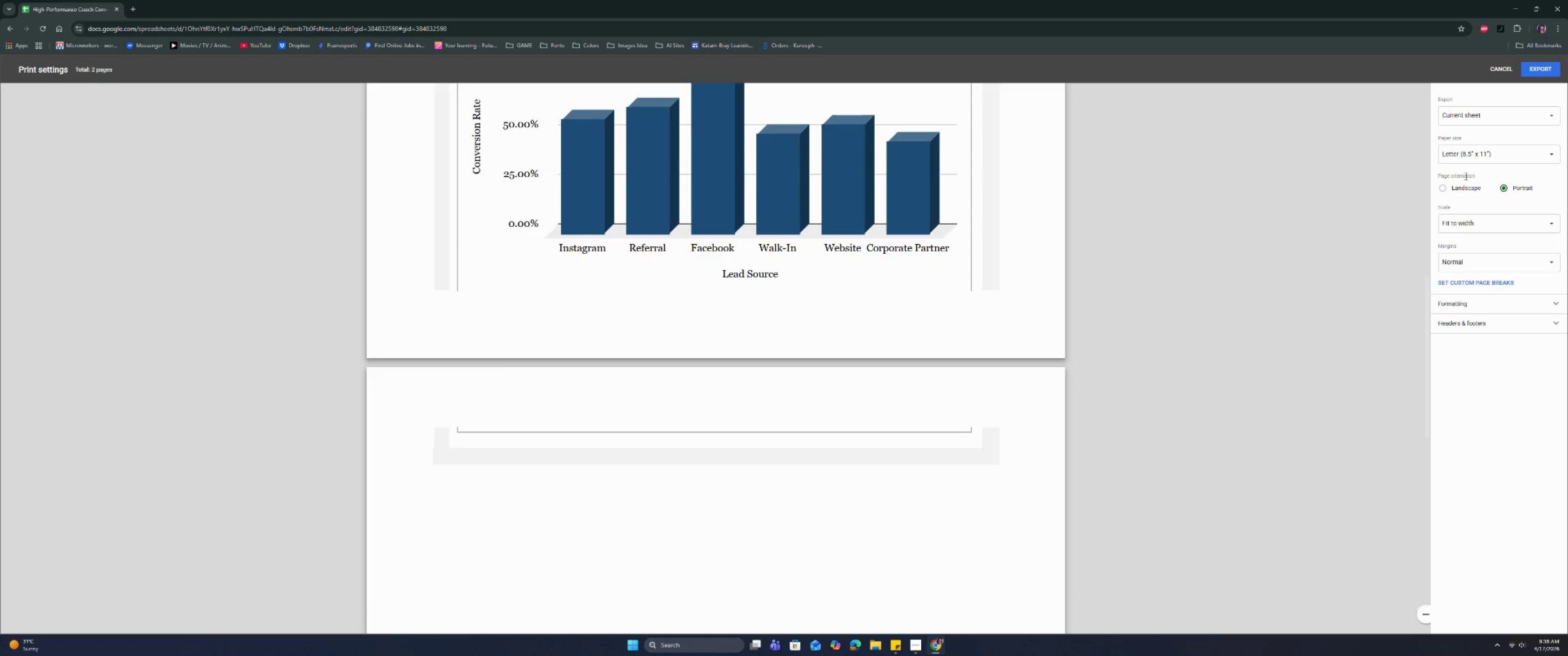 
left_click([1470, 222])
 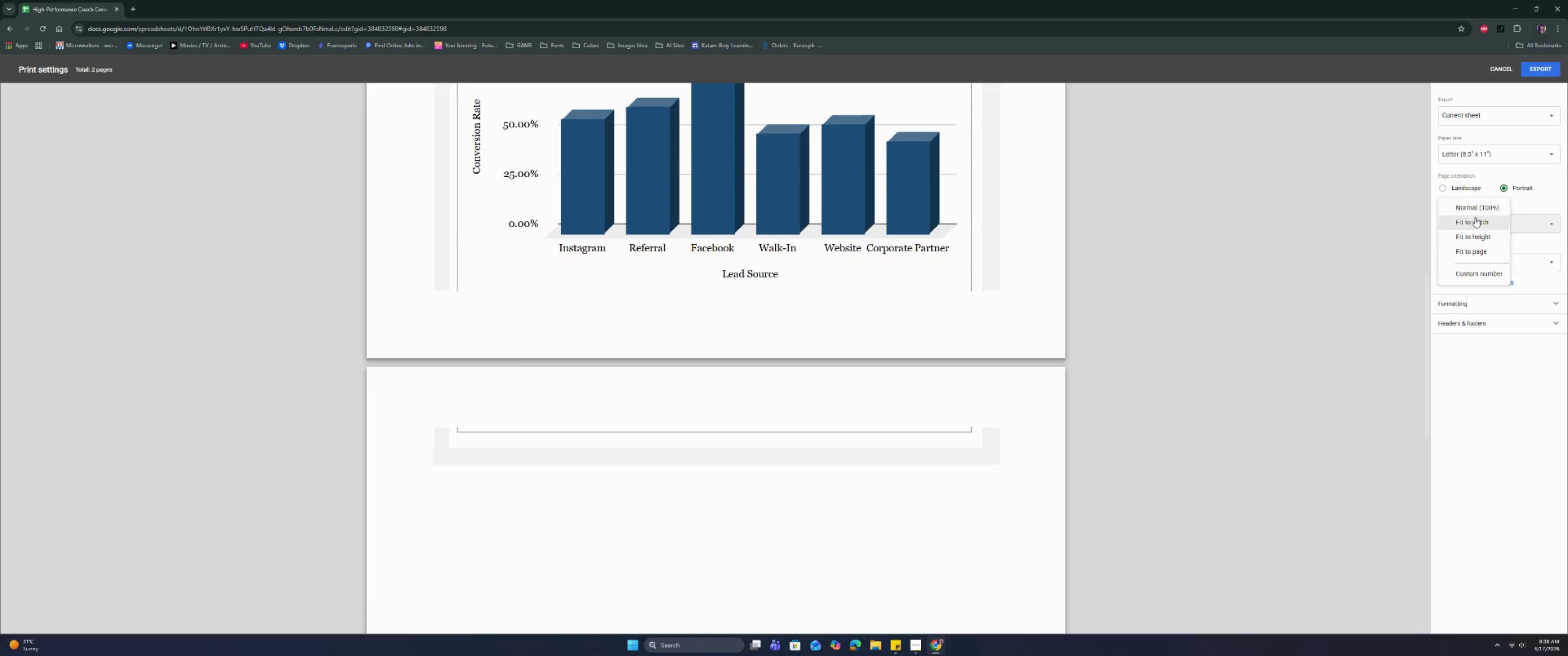 
left_click([1475, 220])
 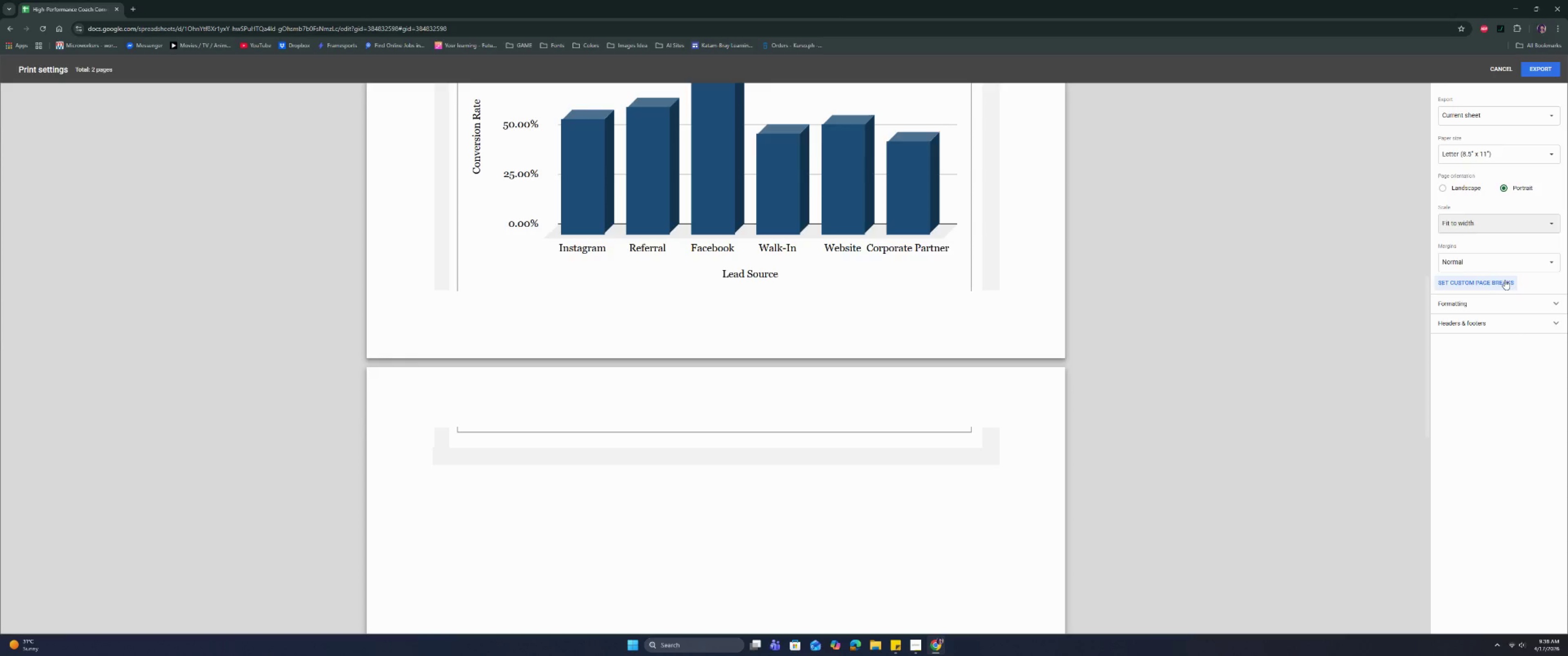 
left_click([1504, 281])
 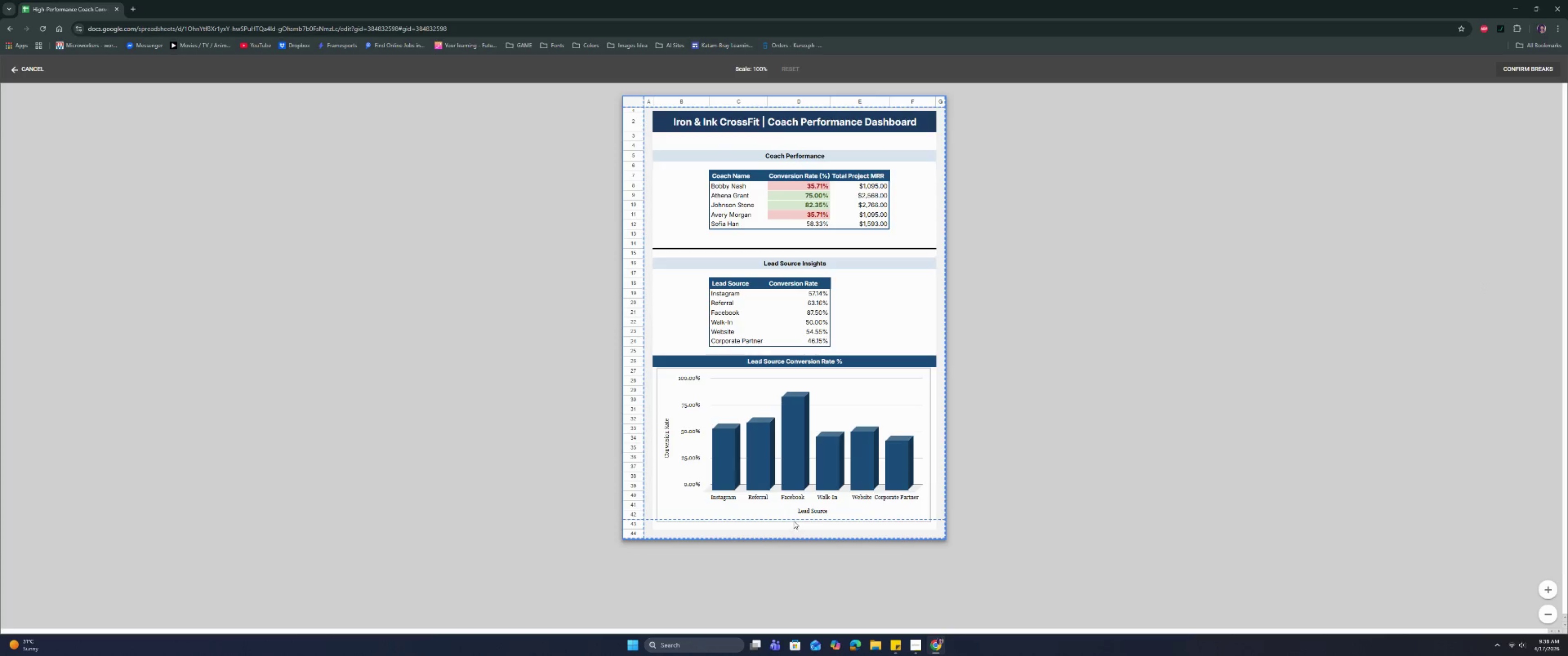 
left_click_drag(start_coordinate=[794, 519], to_coordinate=[788, 540])
 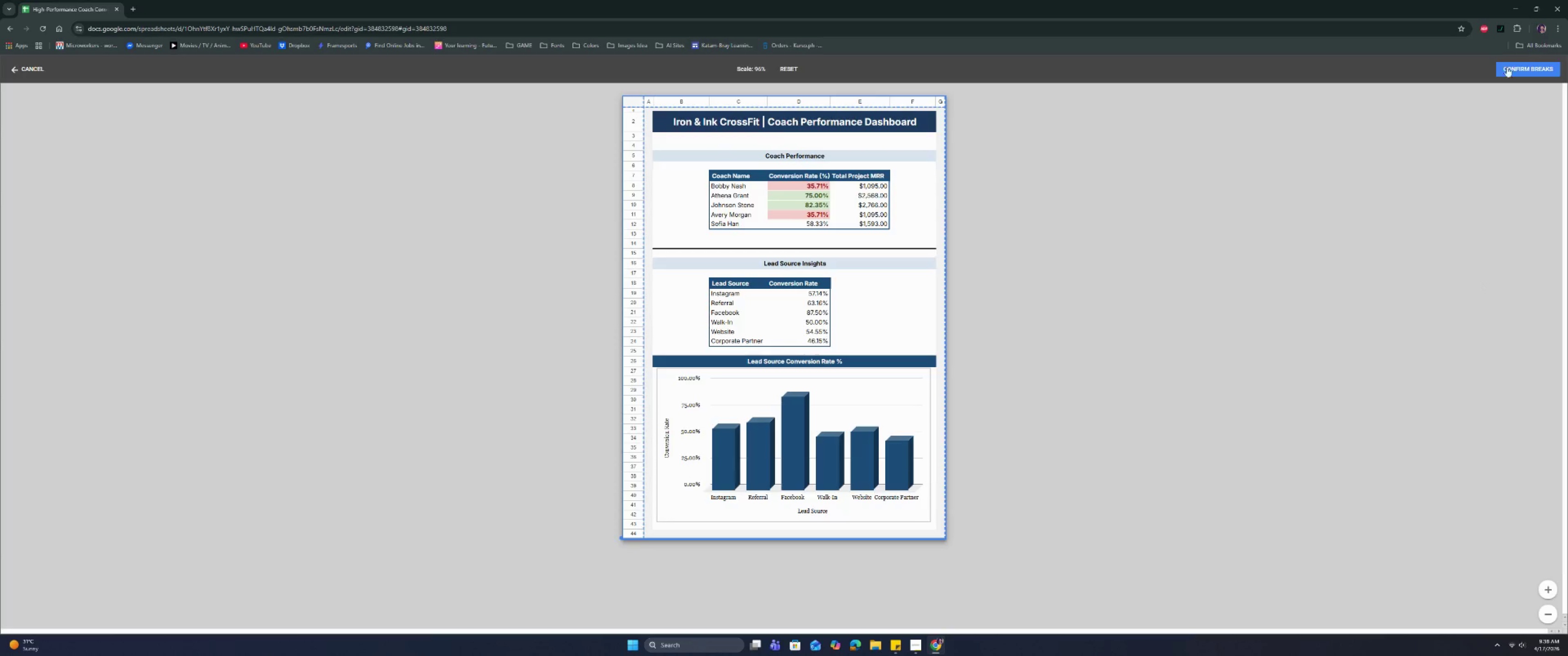 
left_click([1524, 67])
 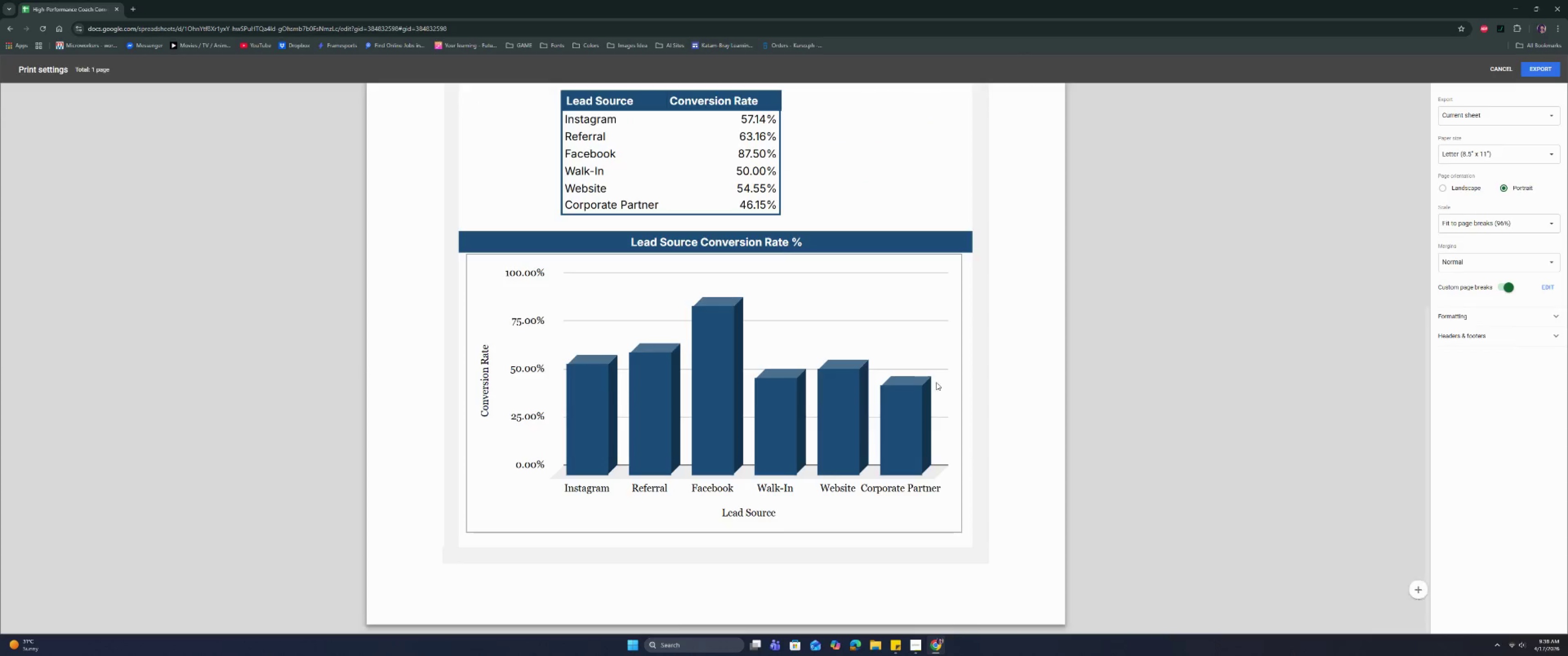 
scroll: coordinate [870, 472], scroll_direction: up, amount: 7.0
 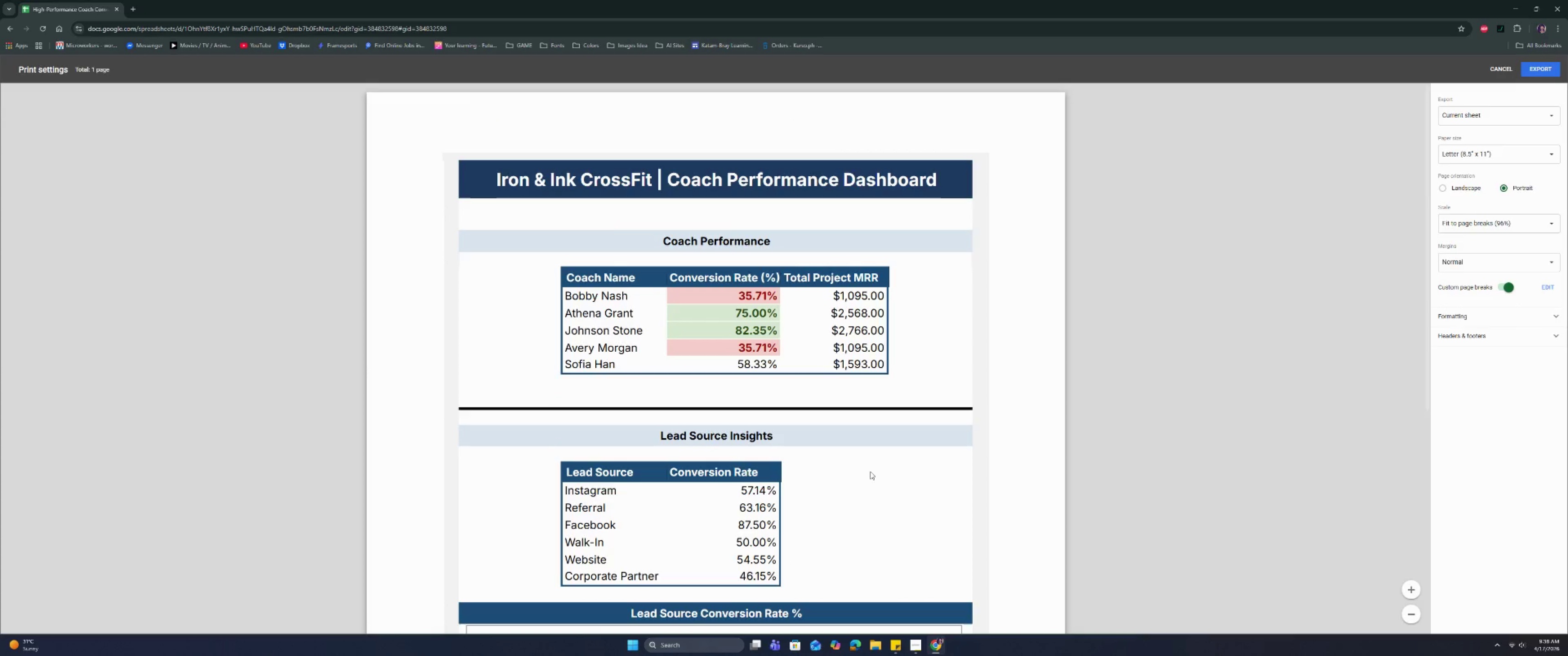 
scroll: coordinate [869, 470], scroll_direction: down, amount: 12.0
 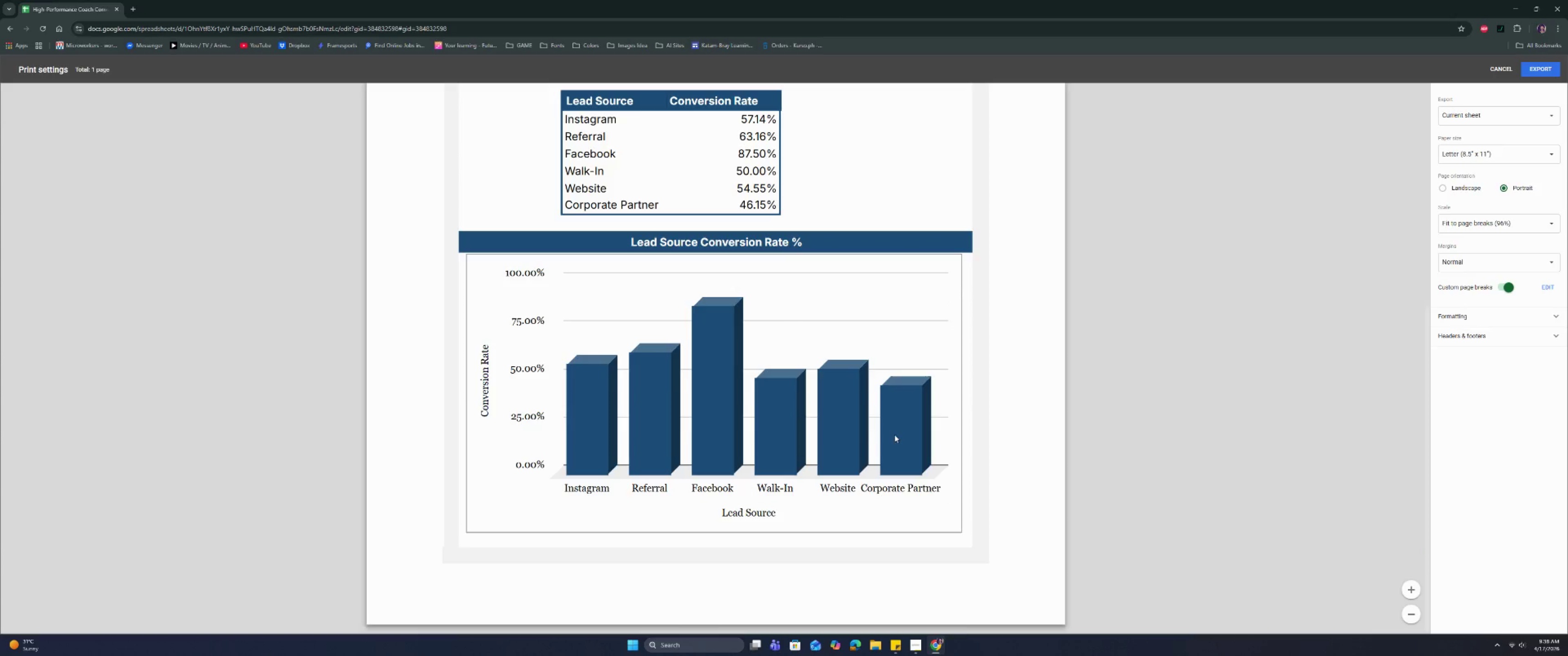 
scroll: coordinate [894, 435], scroll_direction: up, amount: 9.0
 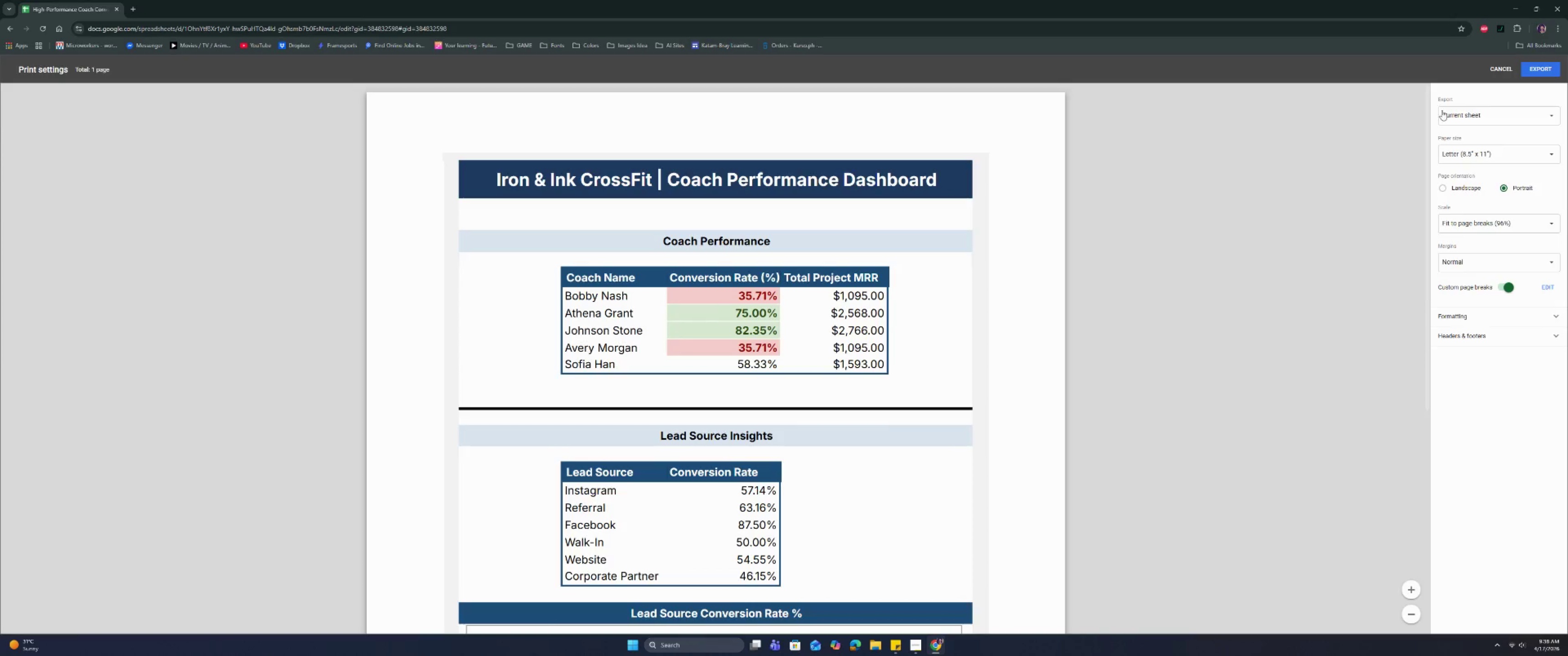 
left_click([1495, 65])
 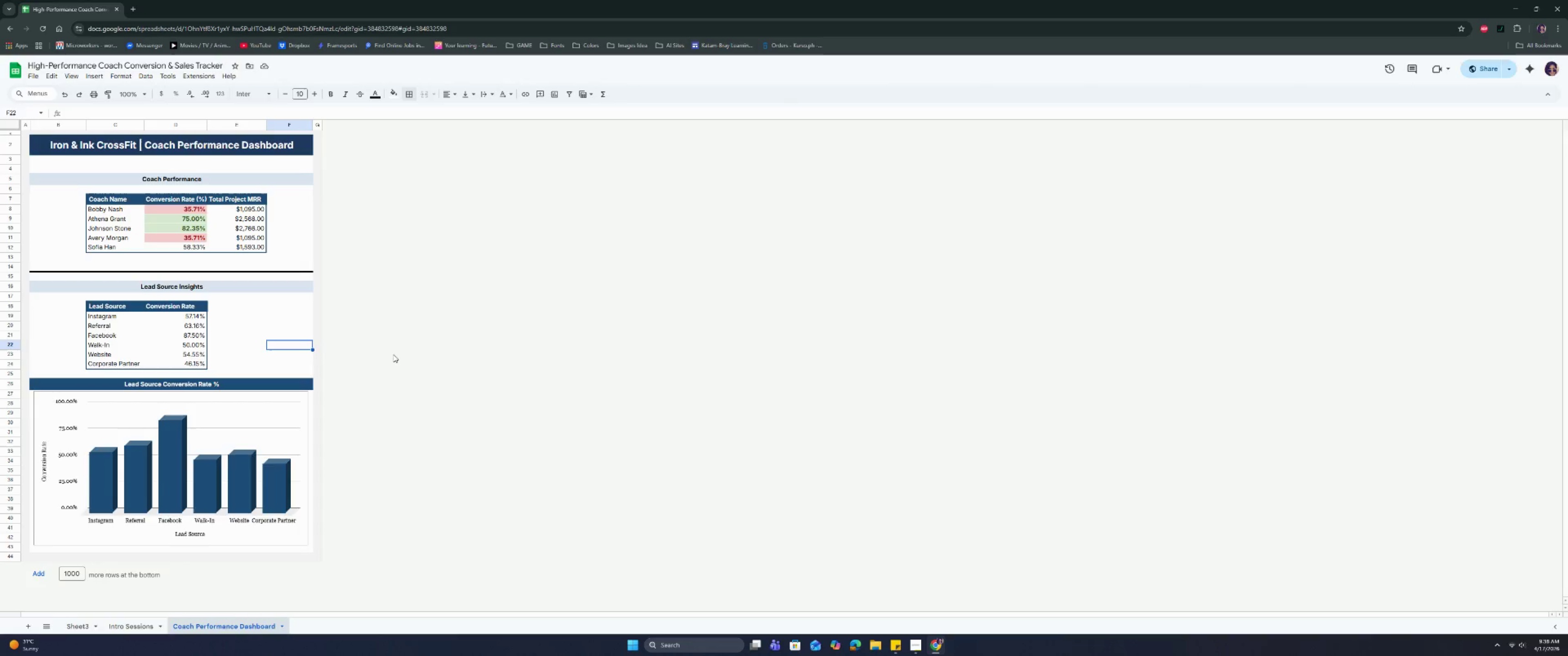 
left_click([404, 349])
 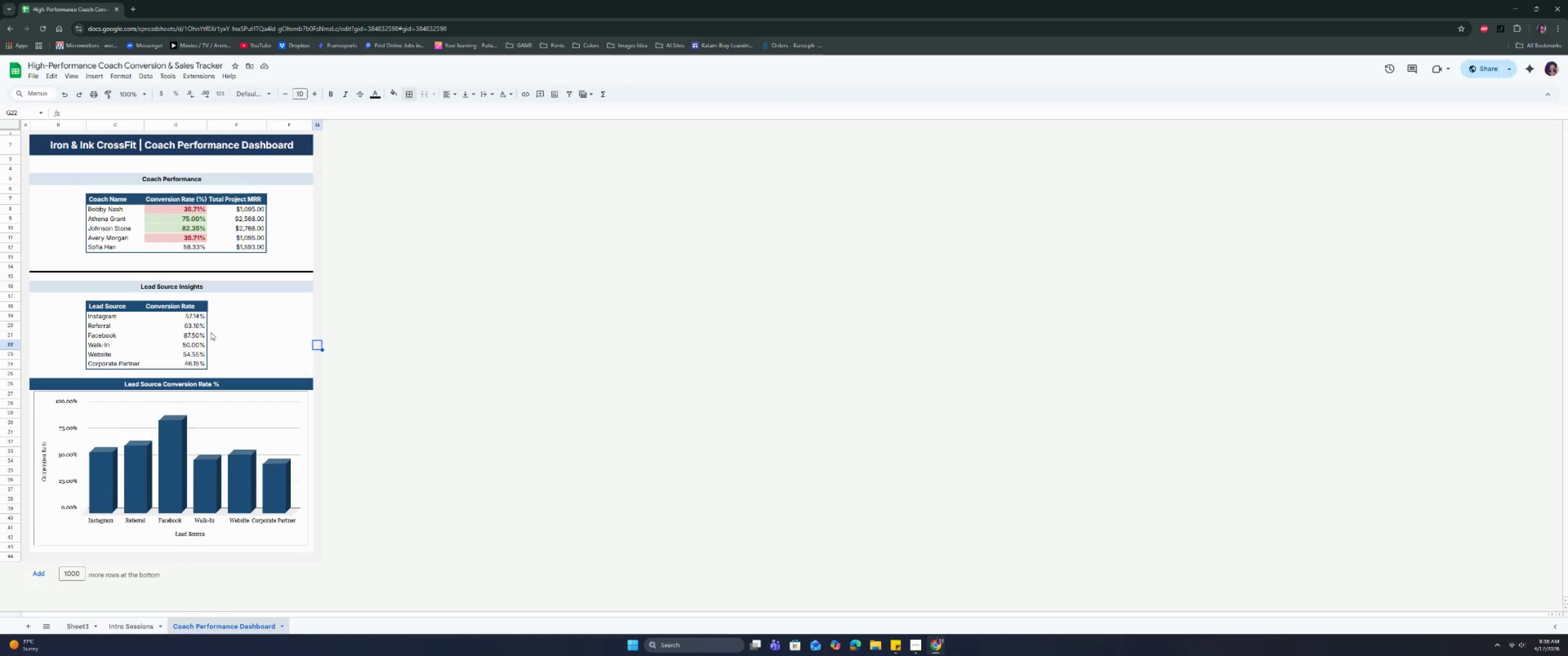 
wait(8.18)
 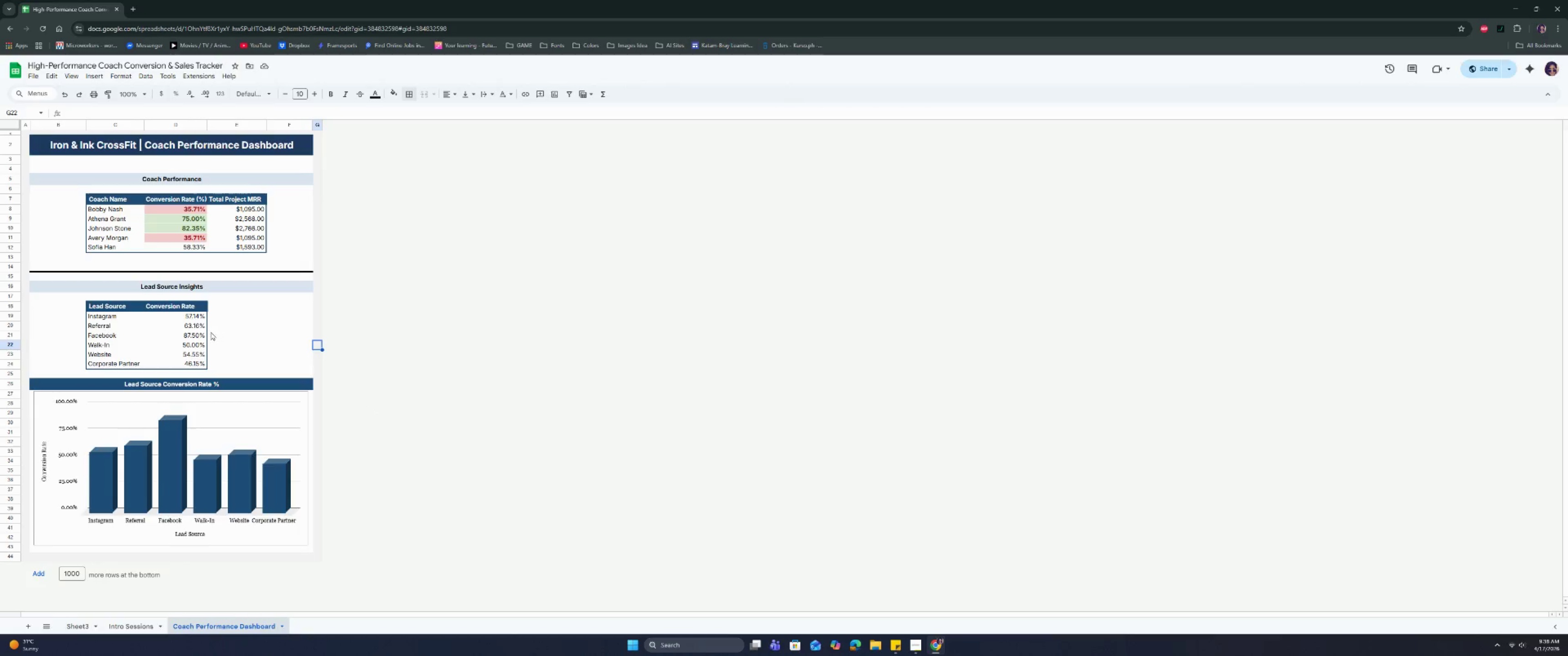 
left_click([136, 623])
 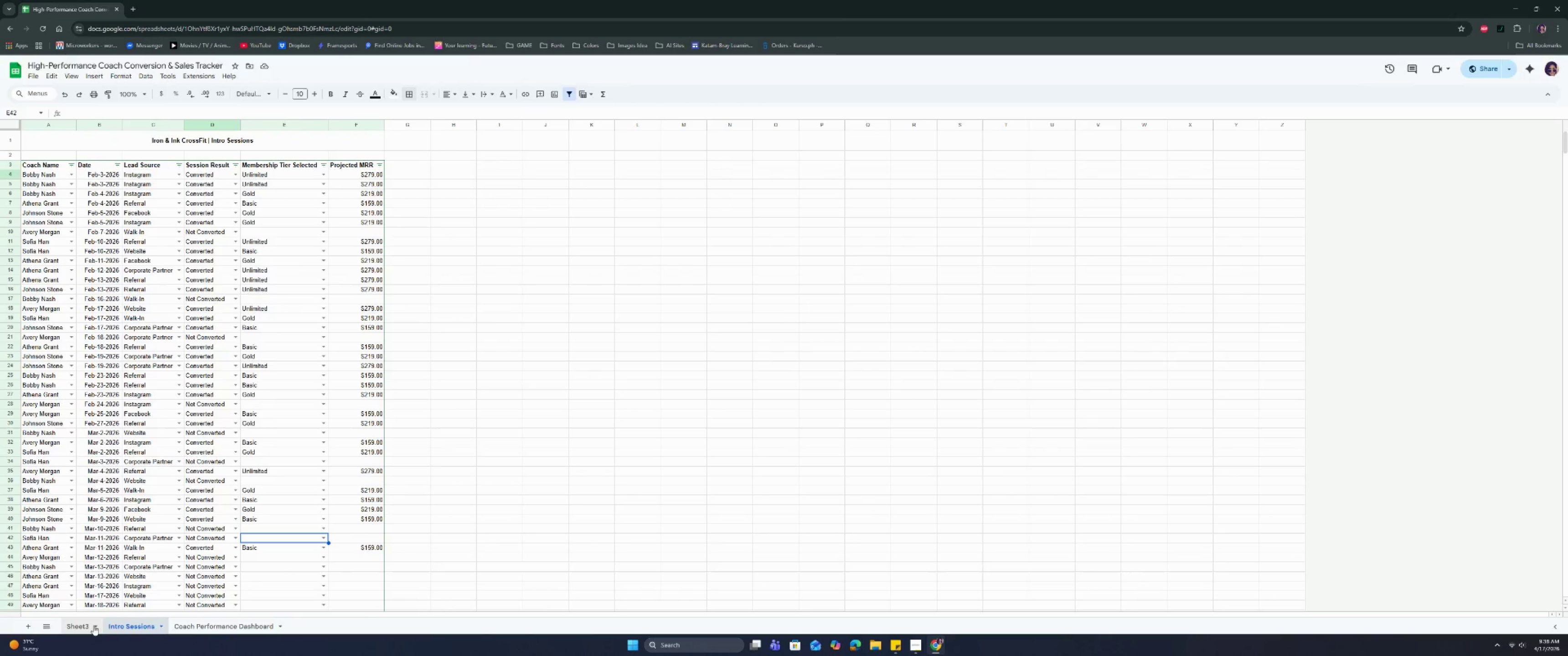 
left_click([84, 624])
 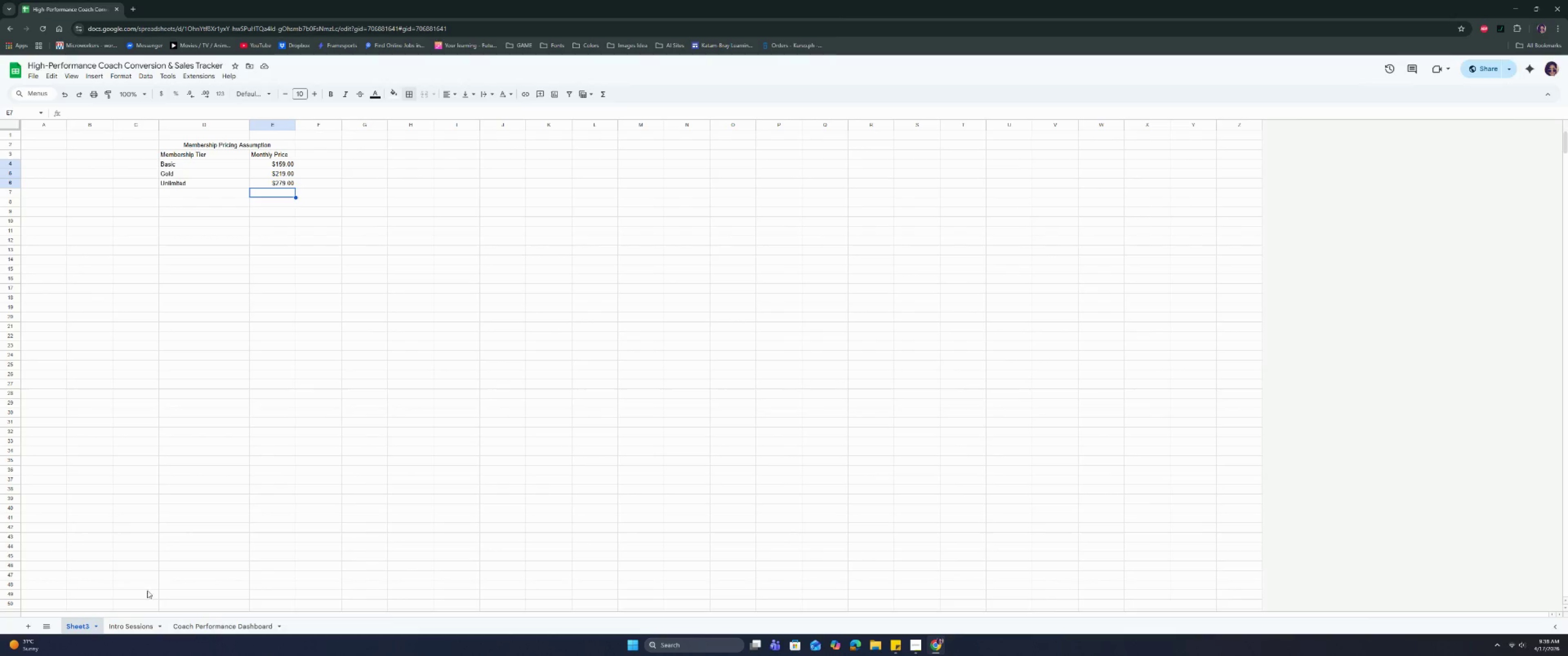 
left_click([80, 625])
 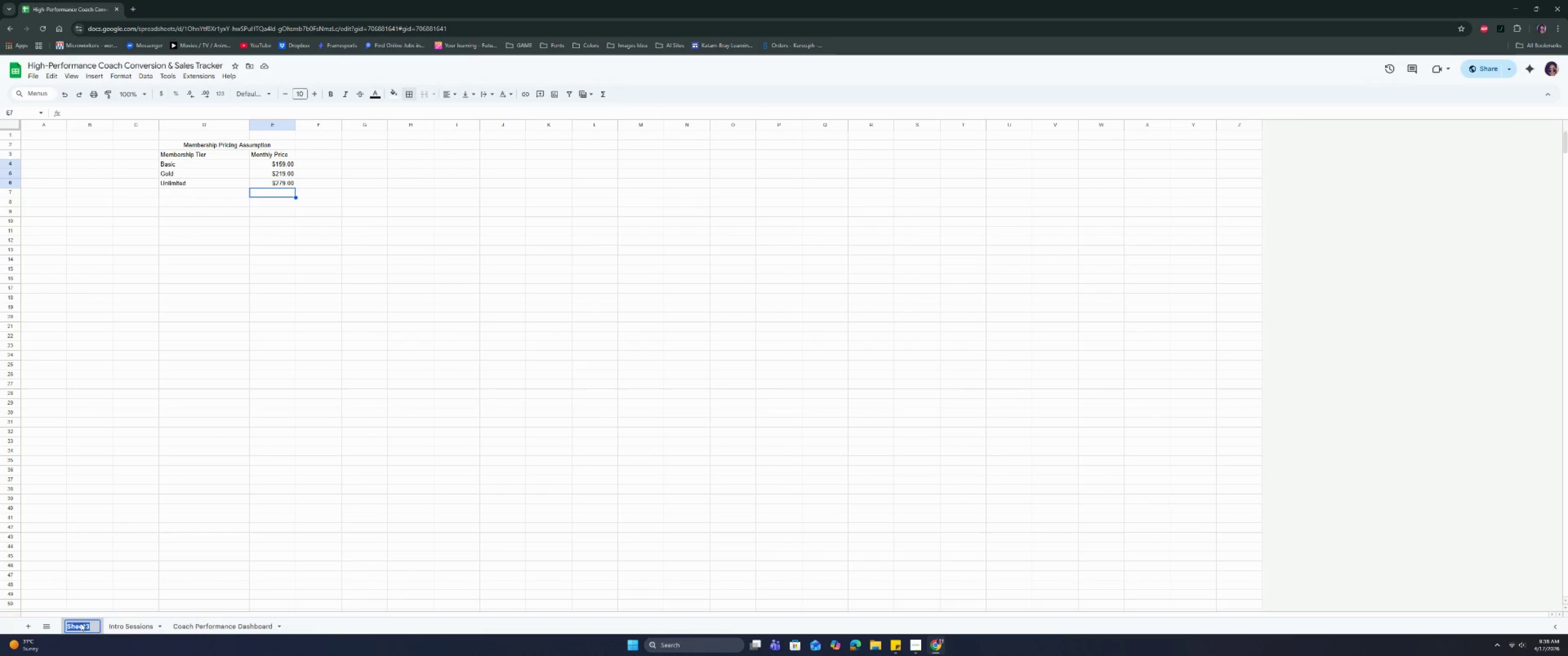 
type(User Guide)
 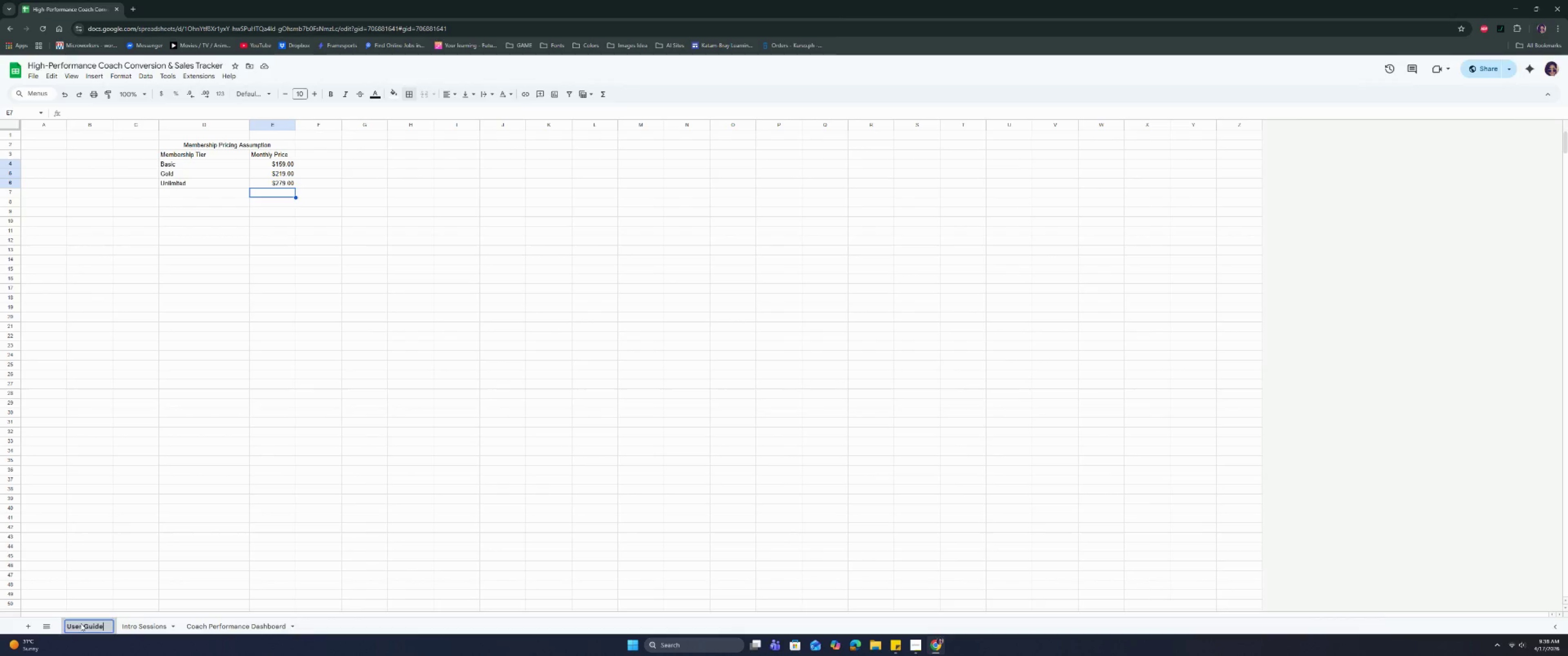 
key(Enter)
 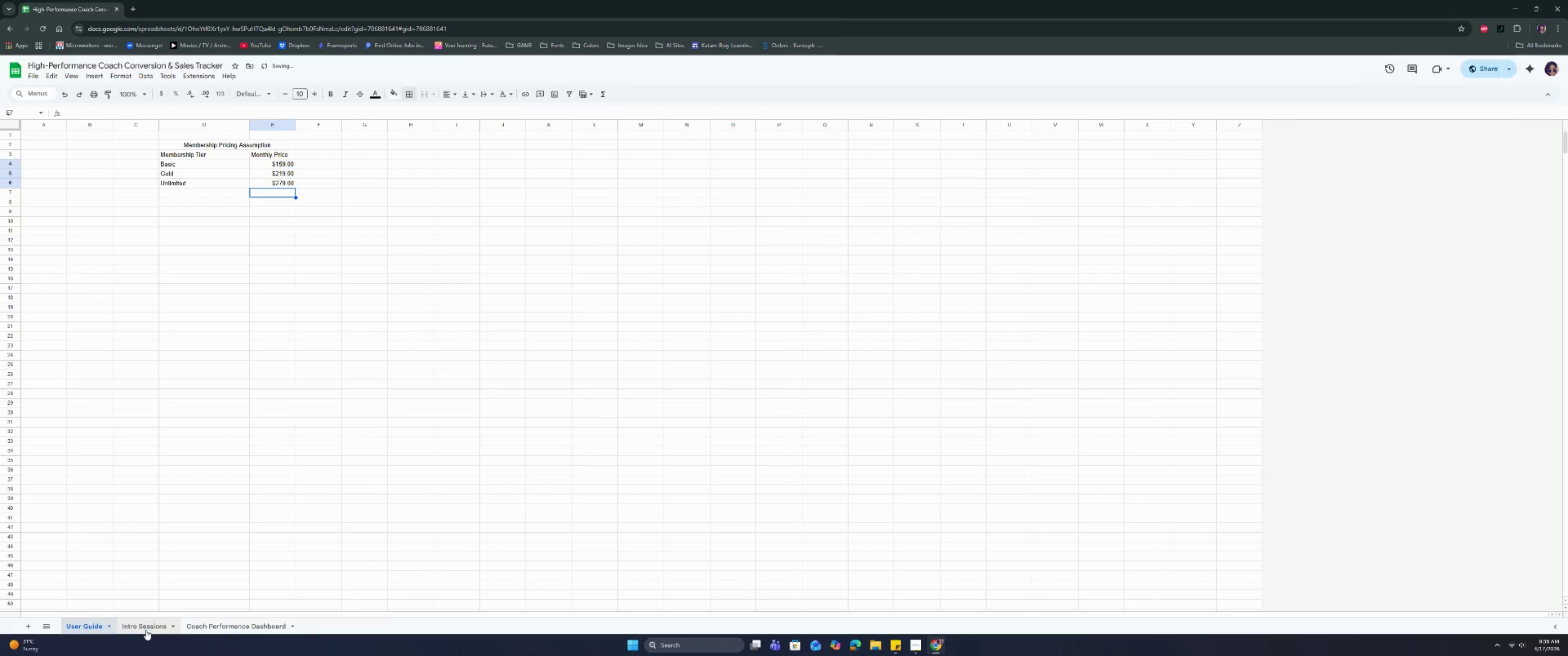 
left_click([146, 630])
 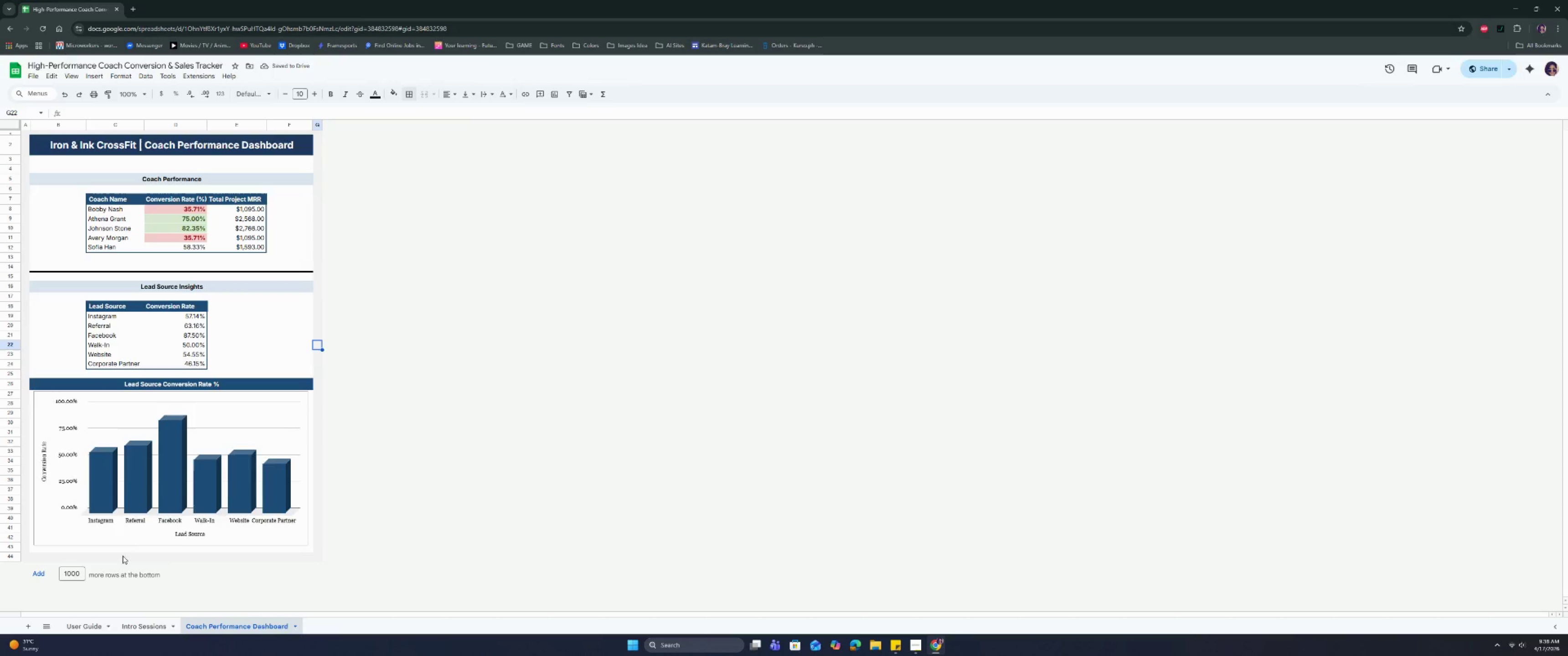 
left_click([128, 625])
 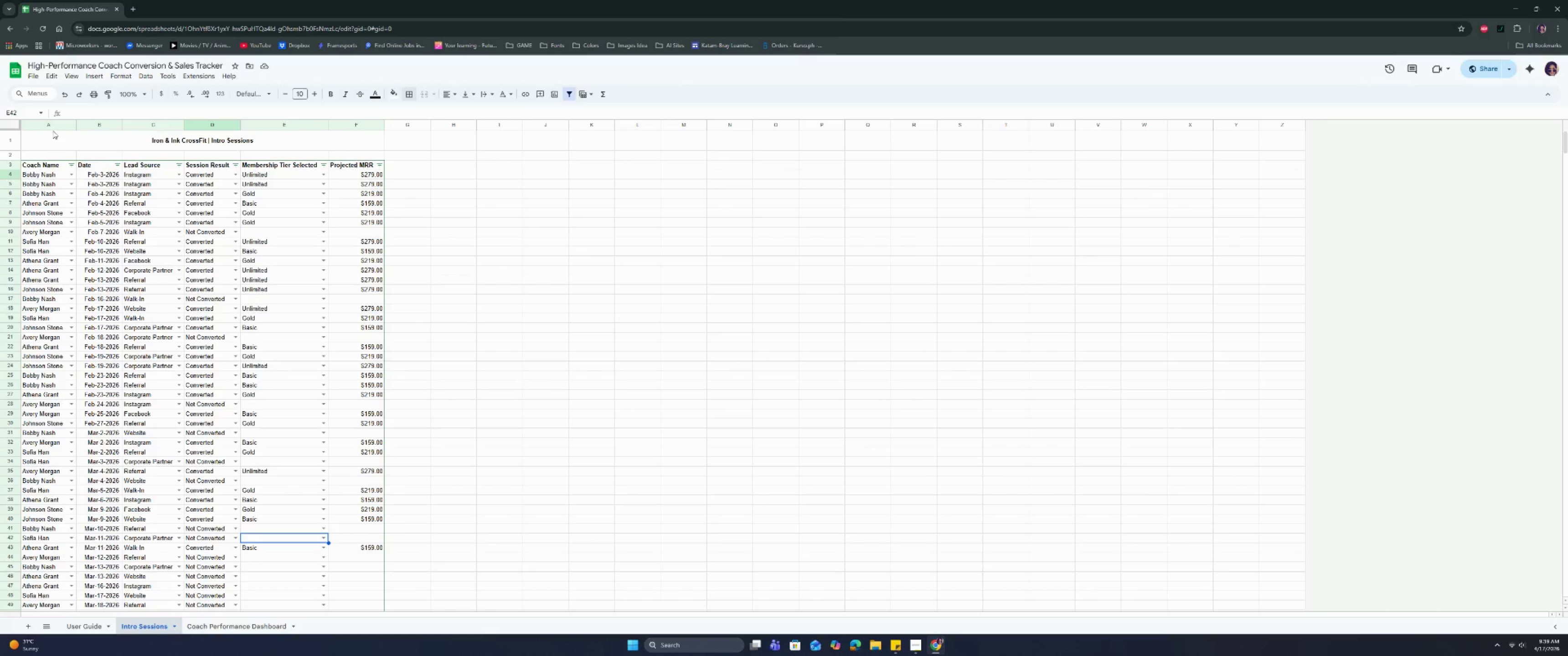 
left_click_drag(start_coordinate=[46, 127], to_coordinate=[369, 129])
 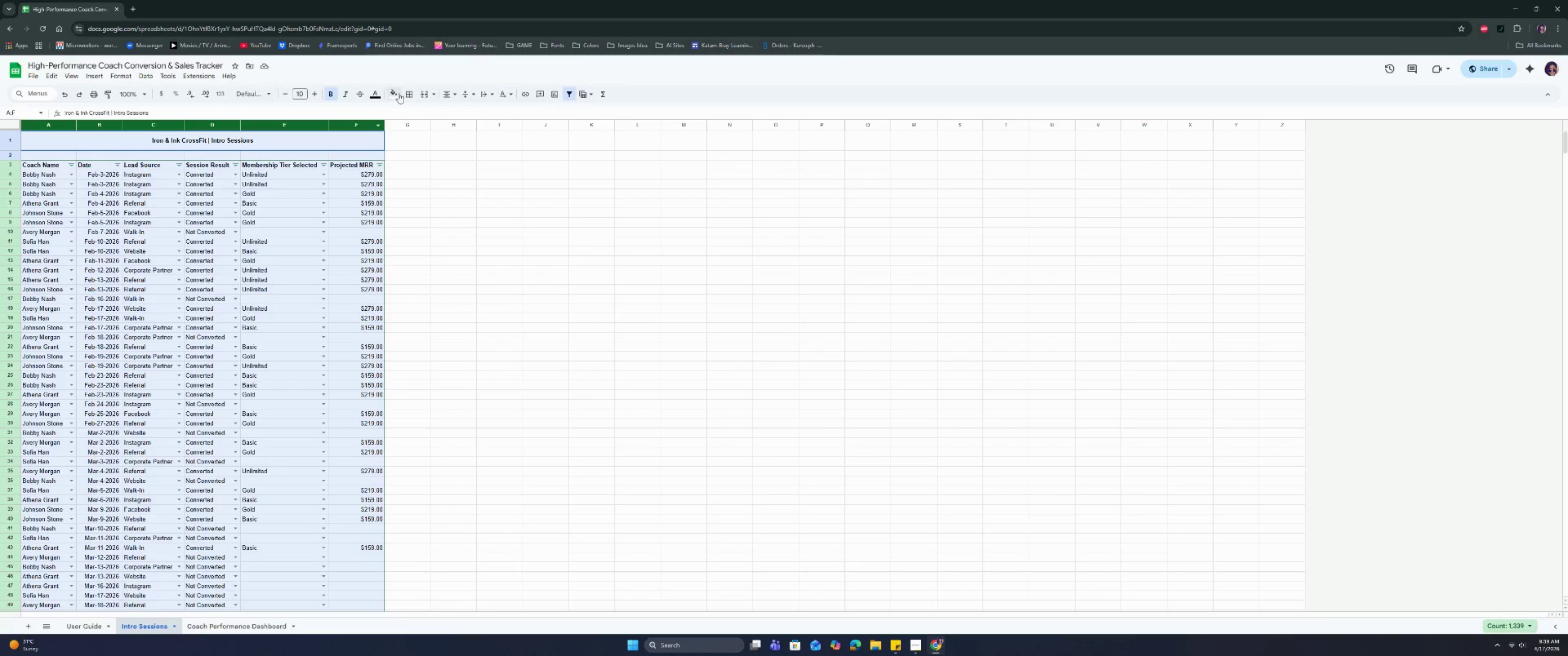 
left_click([398, 92])
 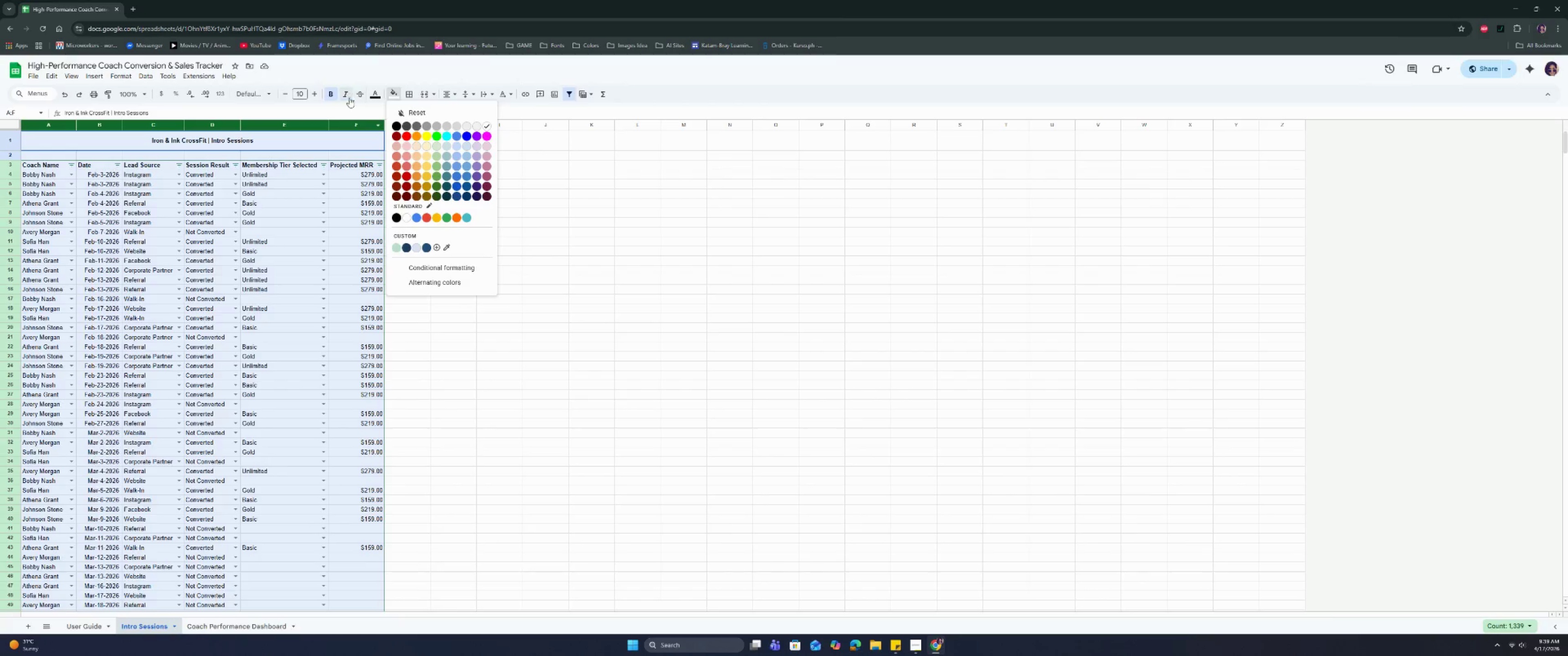 
left_click([247, 98])
 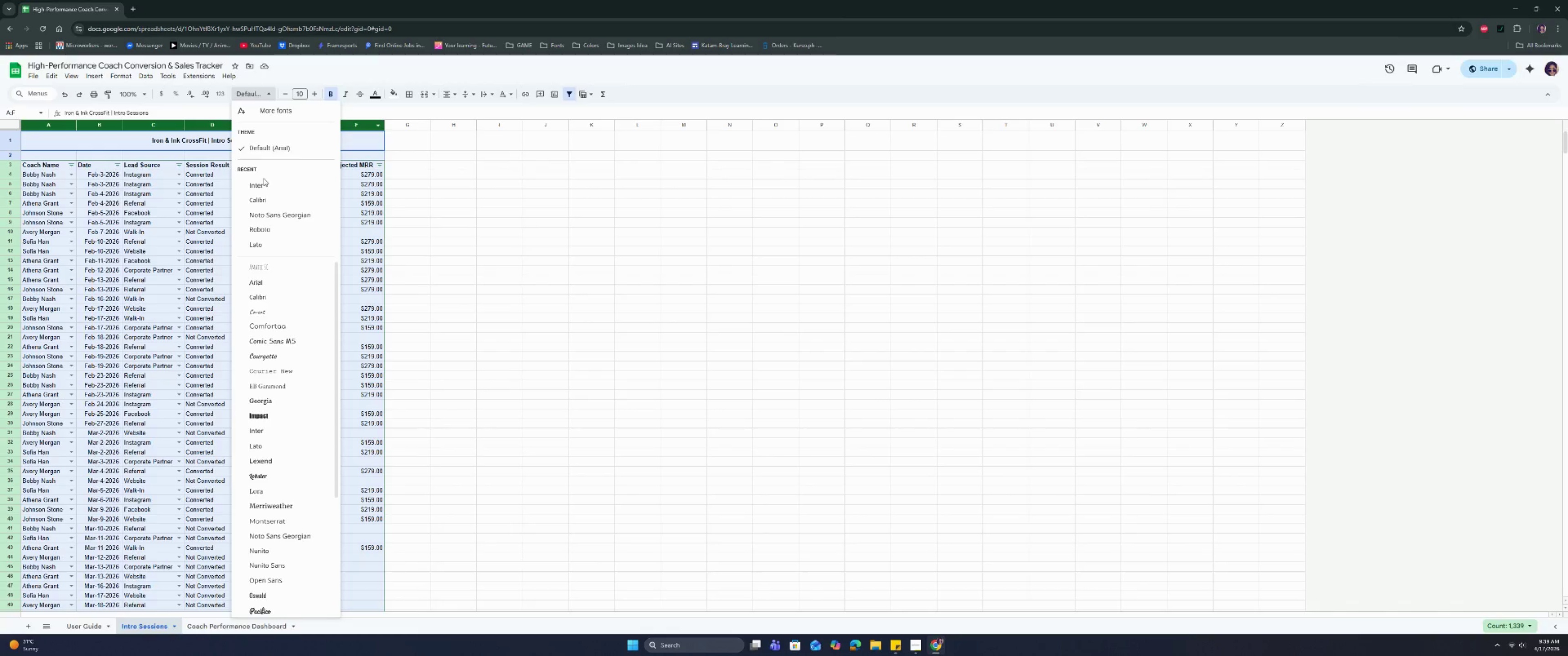 
left_click([260, 185])
 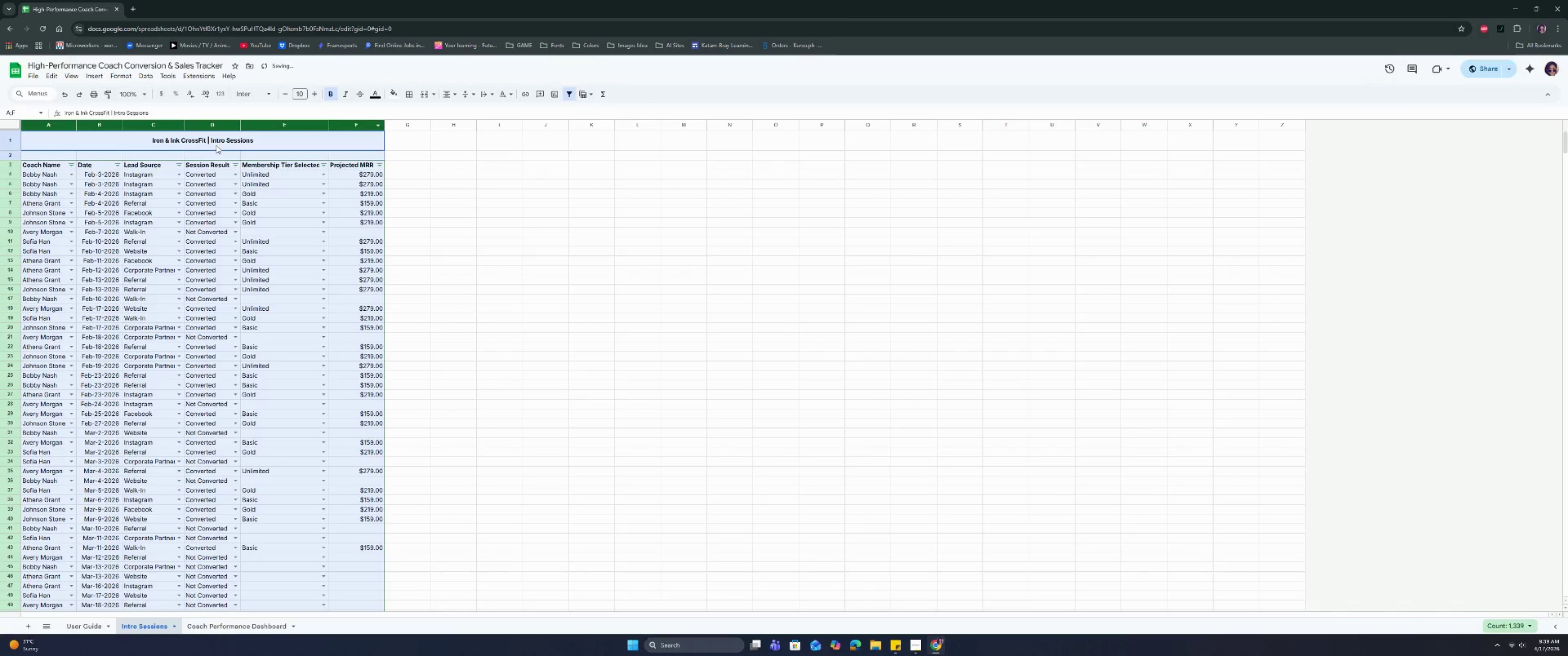 
left_click([207, 141])
 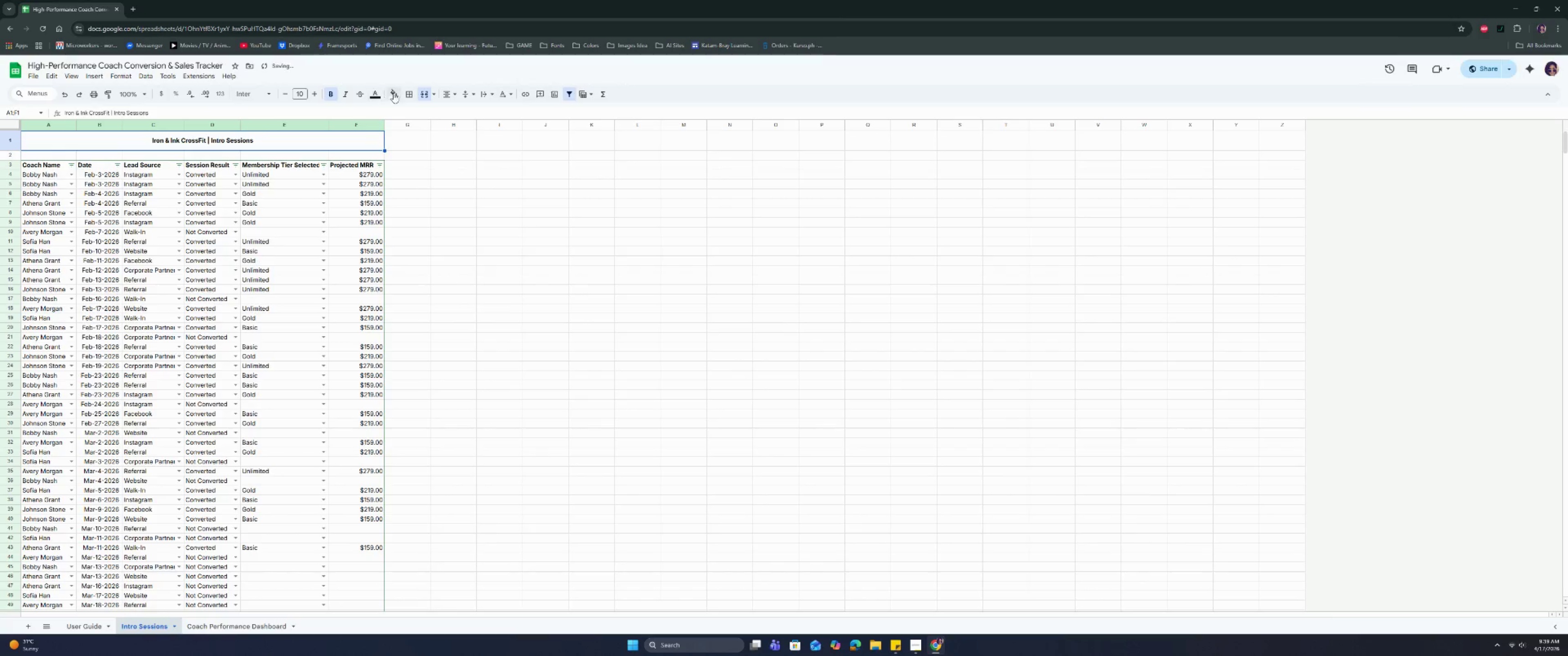 
left_click([397, 92])
 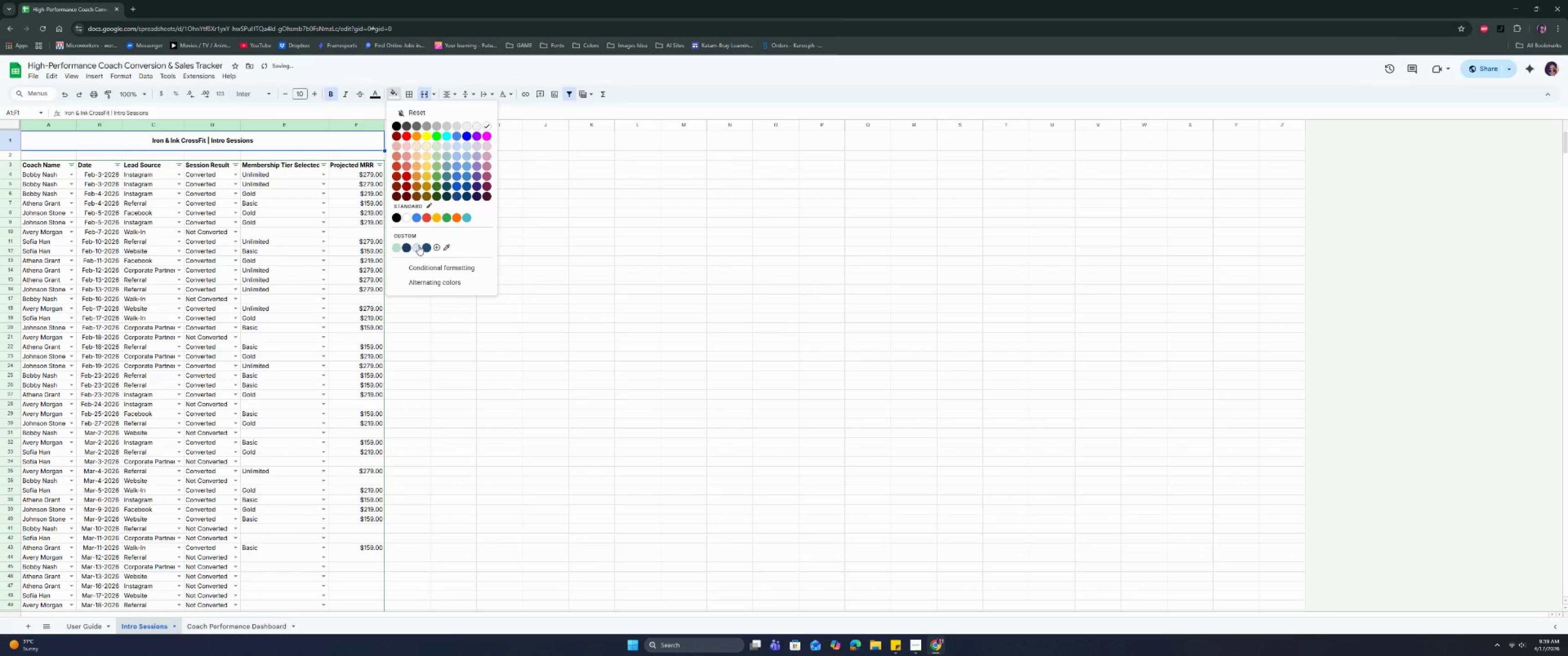 
left_click([427, 246])
 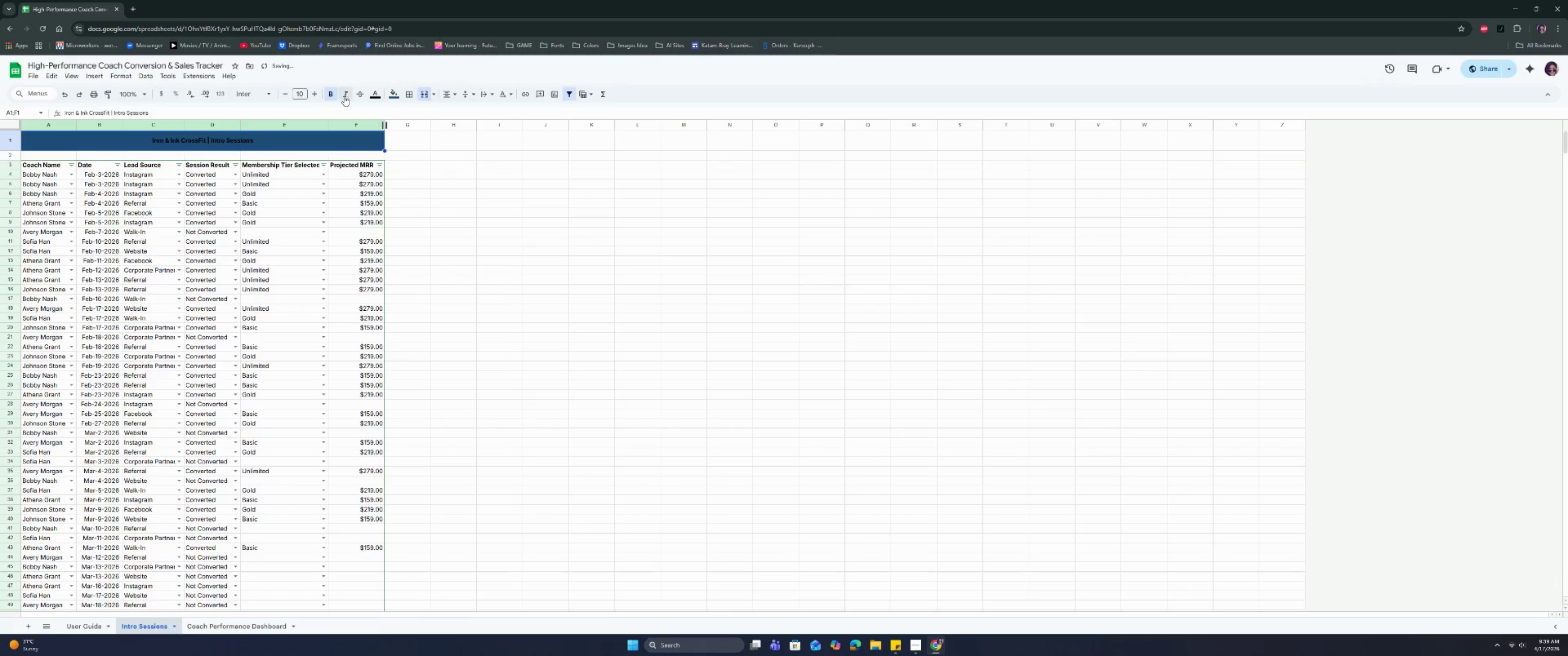 
left_click([376, 95])
 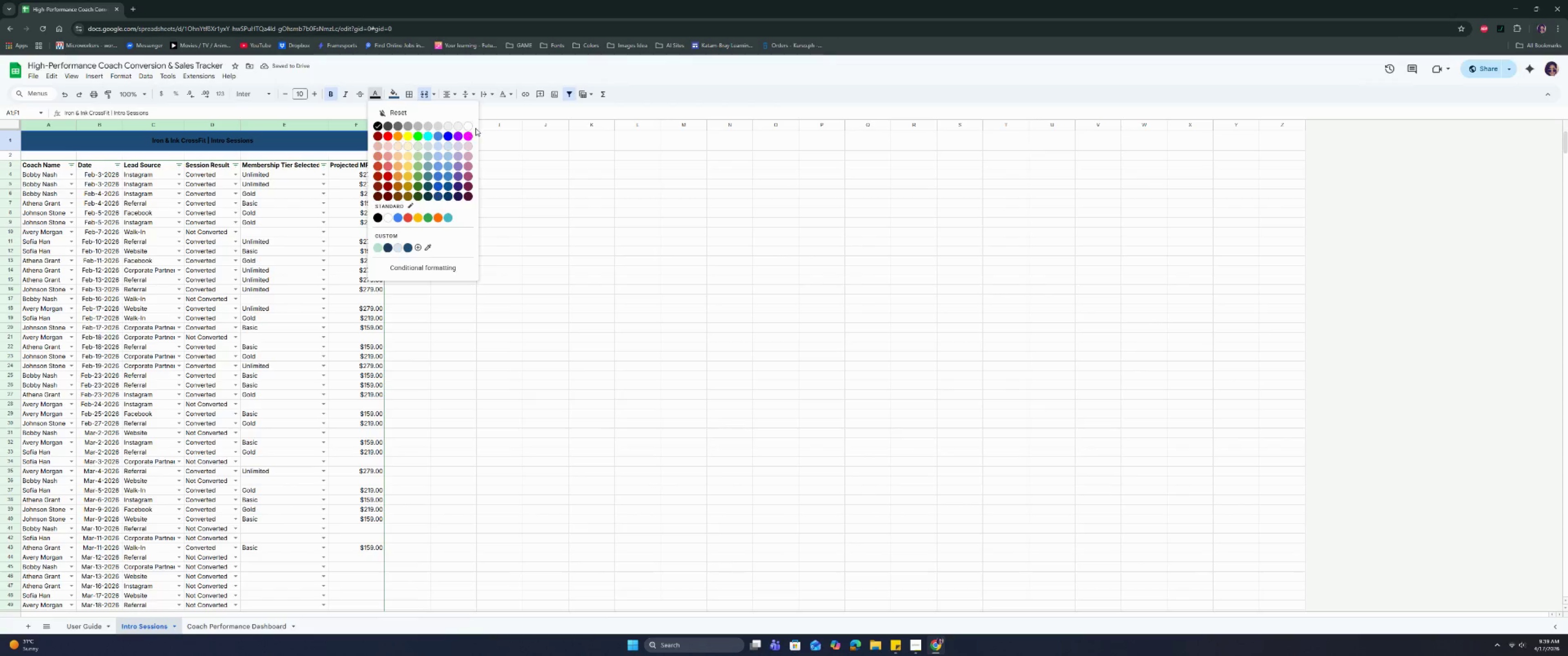 
left_click([468, 125])
 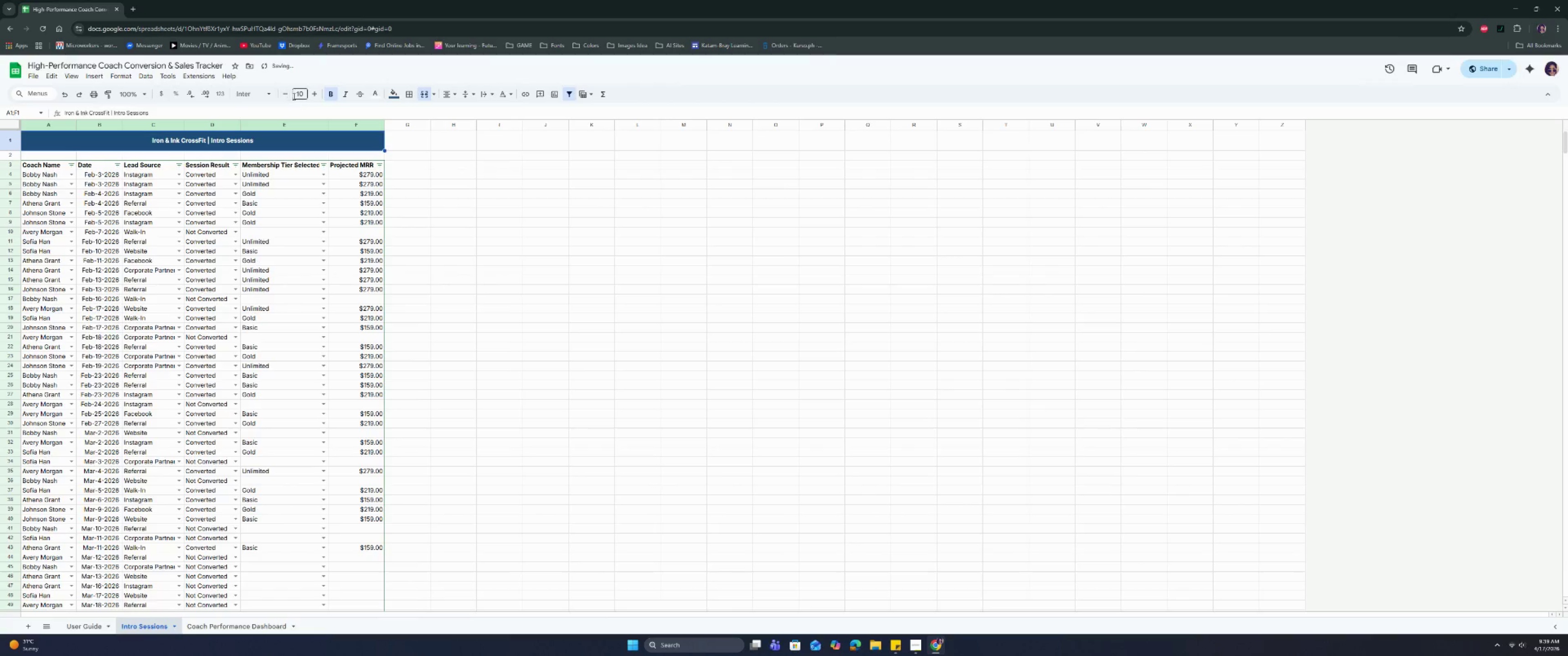 
left_click([297, 94])
 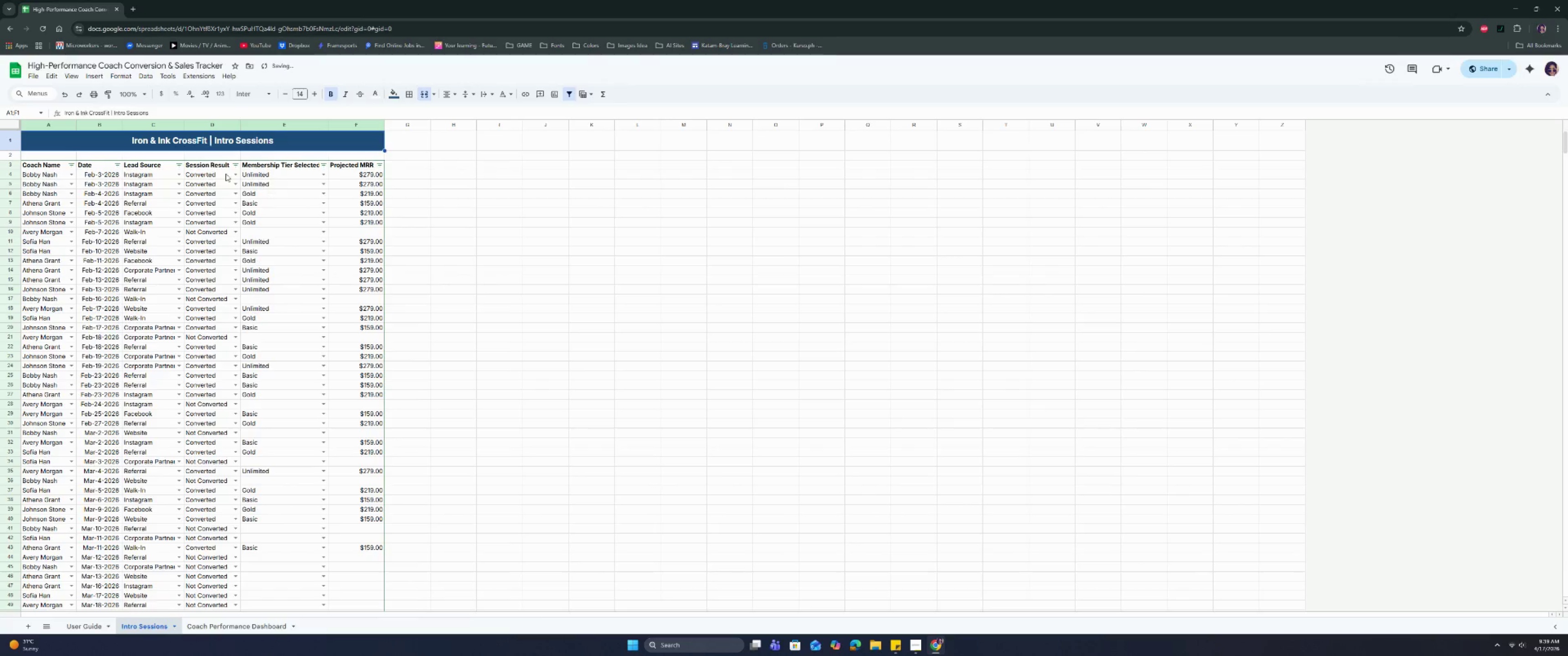 
left_click([105, 199])
 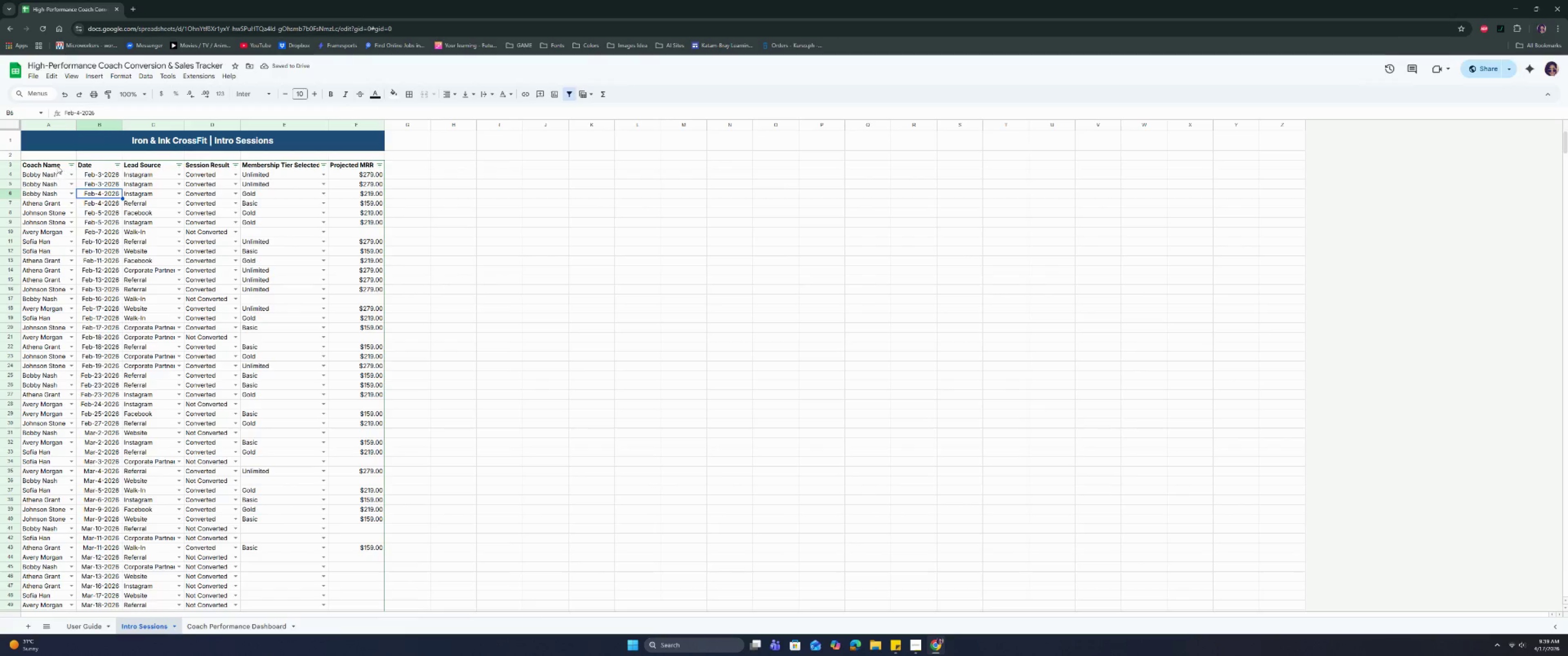 
left_click_drag(start_coordinate=[57, 165], to_coordinate=[348, 161])
 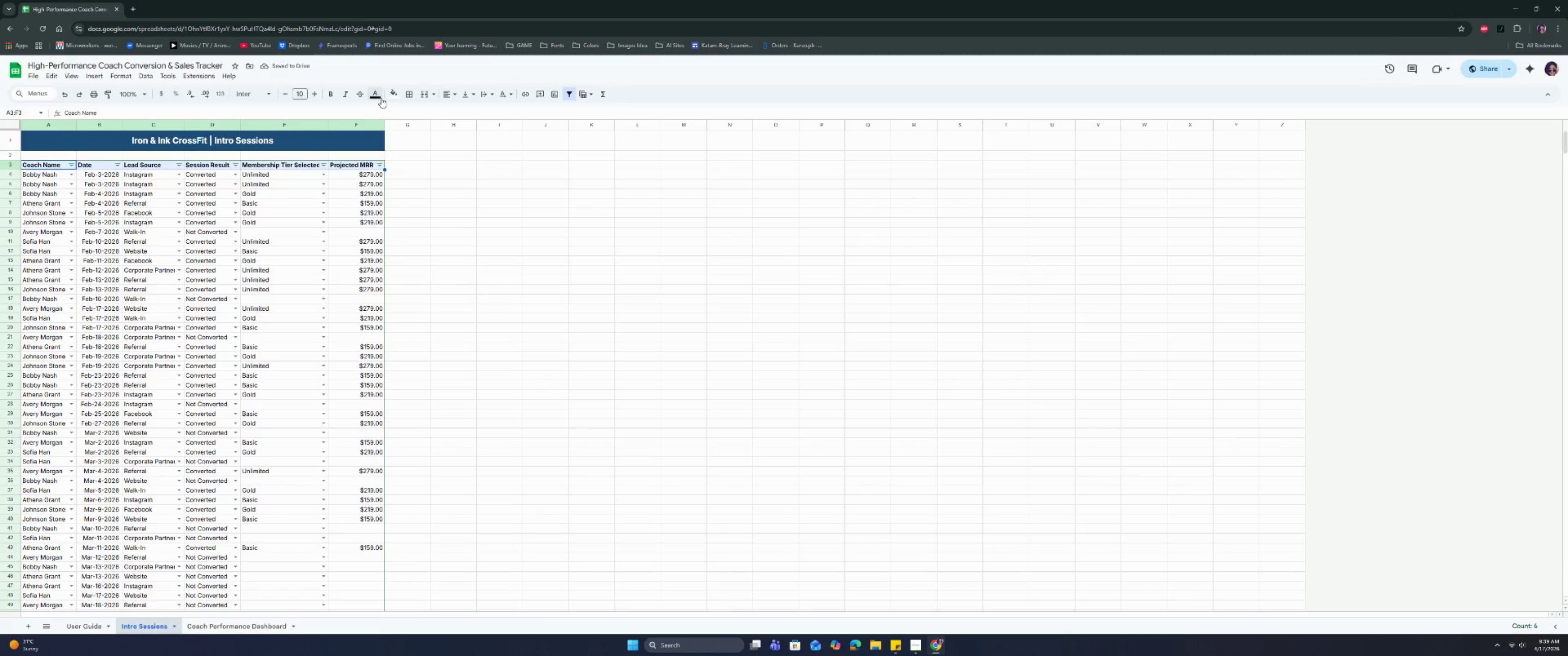 
left_click([393, 94])
 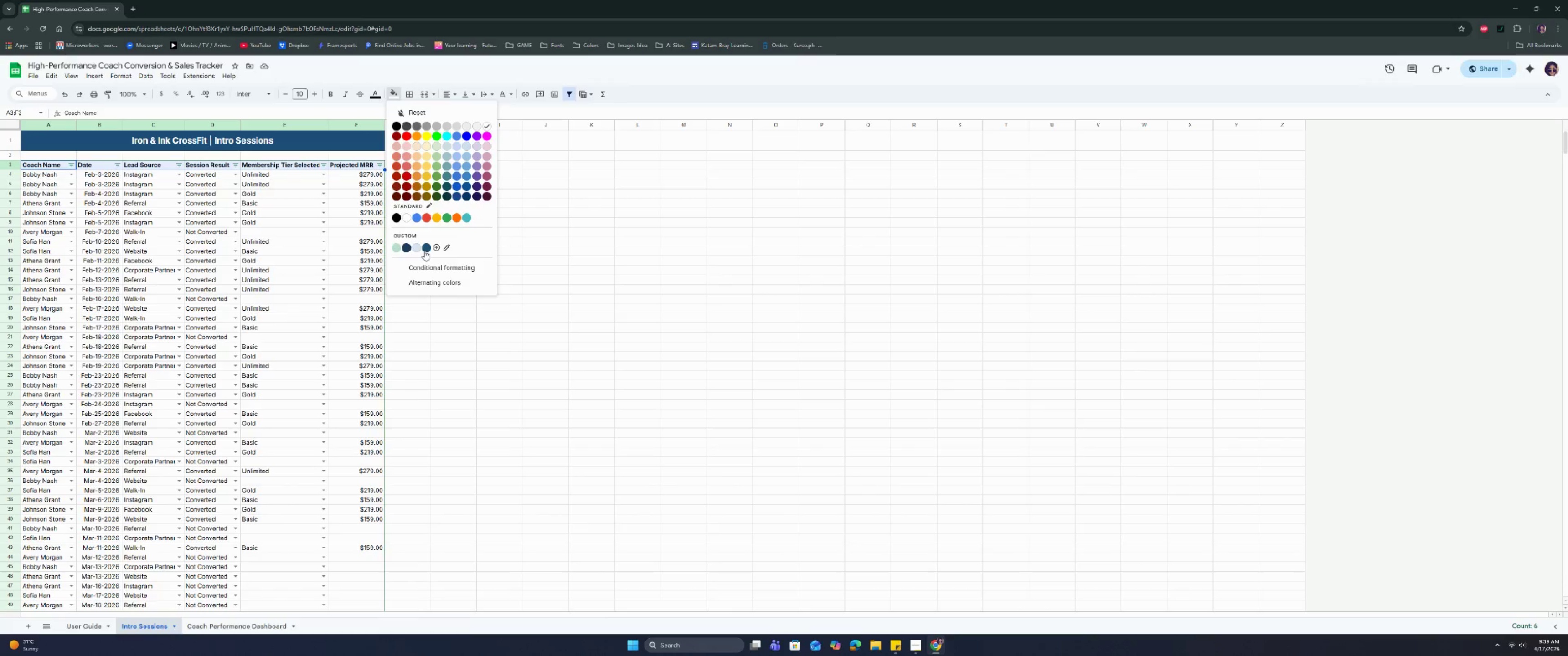 
left_click([252, 142])
 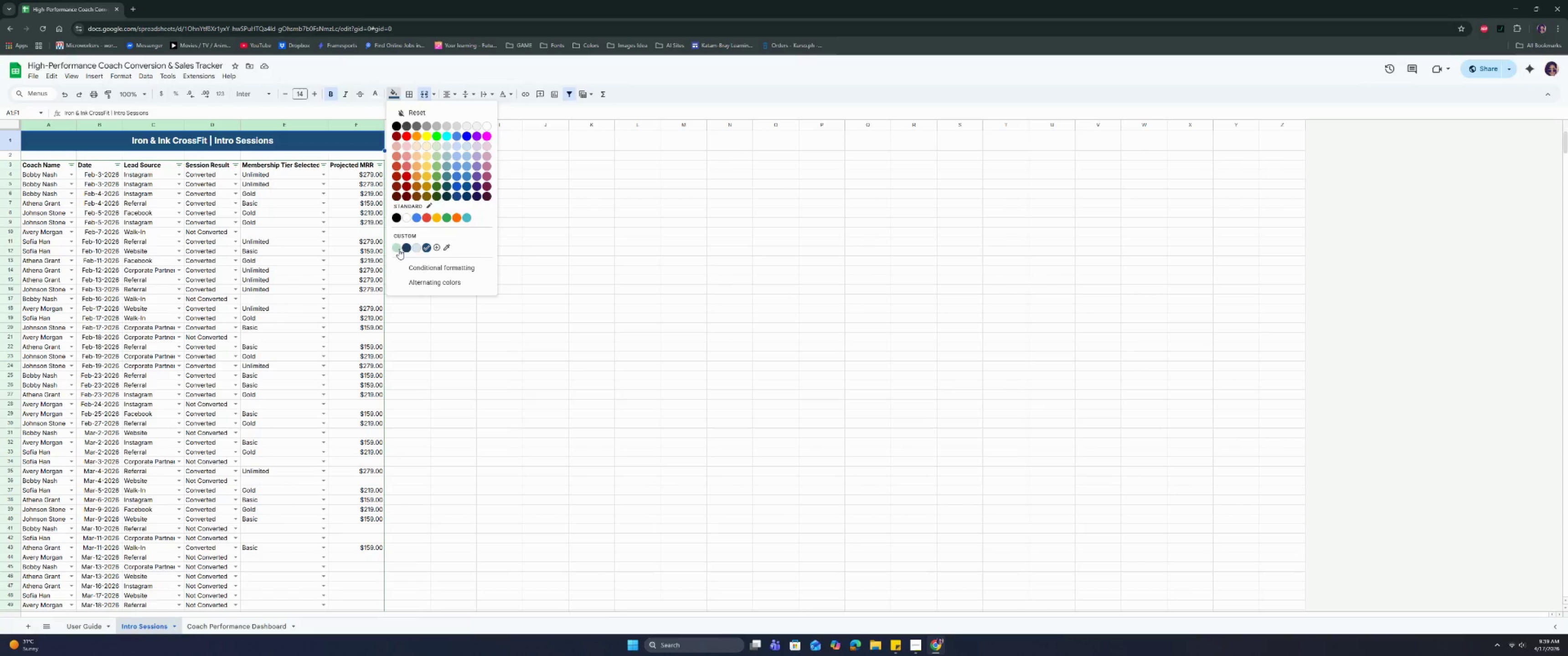 
left_click([406, 247])
 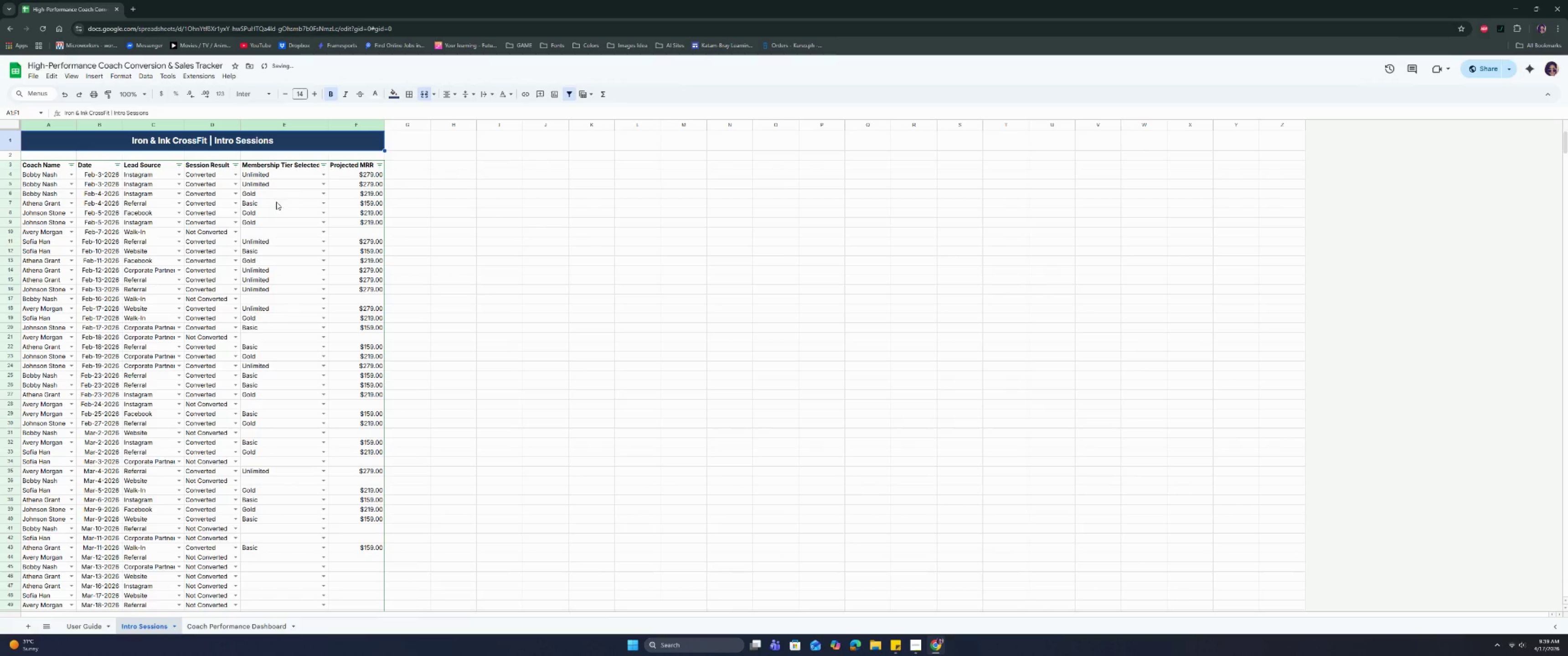 
left_click([269, 209])
 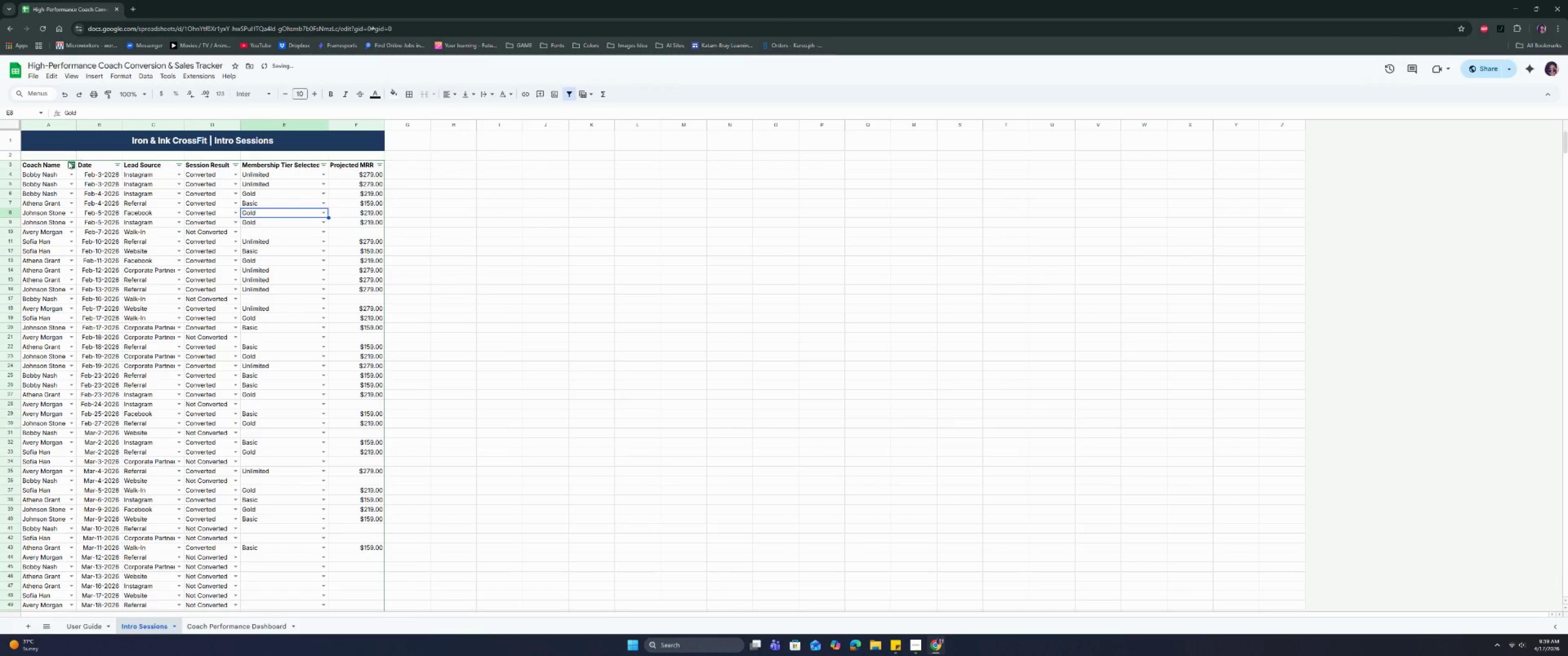 
left_click_drag(start_coordinate=[62, 163], to_coordinate=[361, 167])
 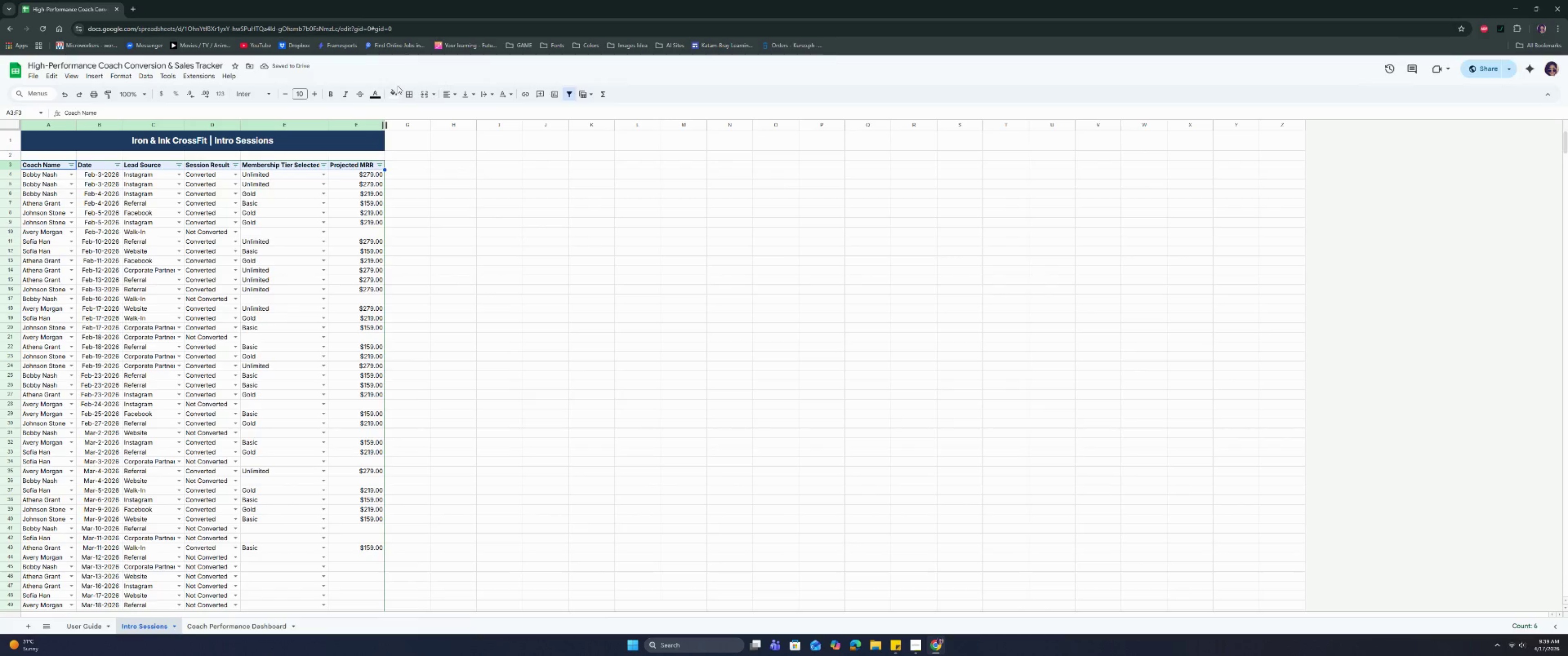 
double_click([390, 90])
 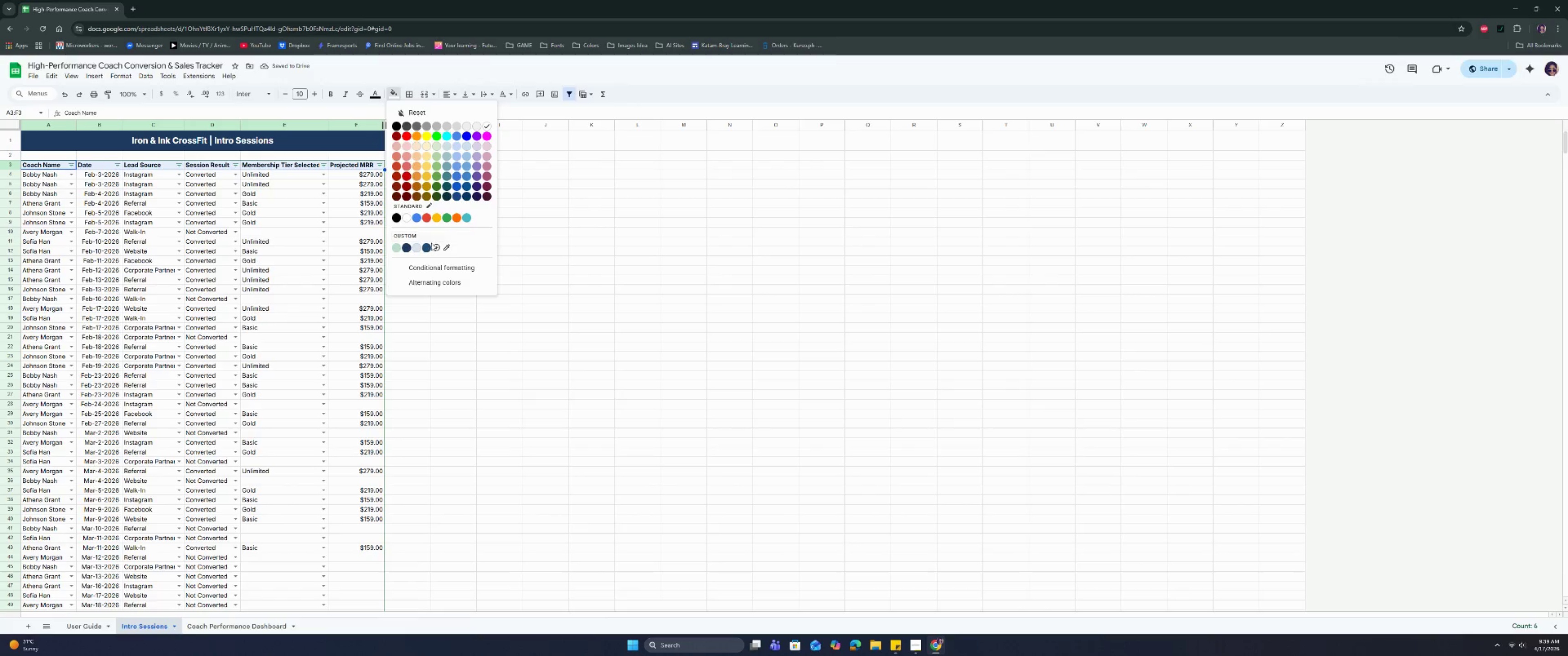 
left_click([428, 246])
 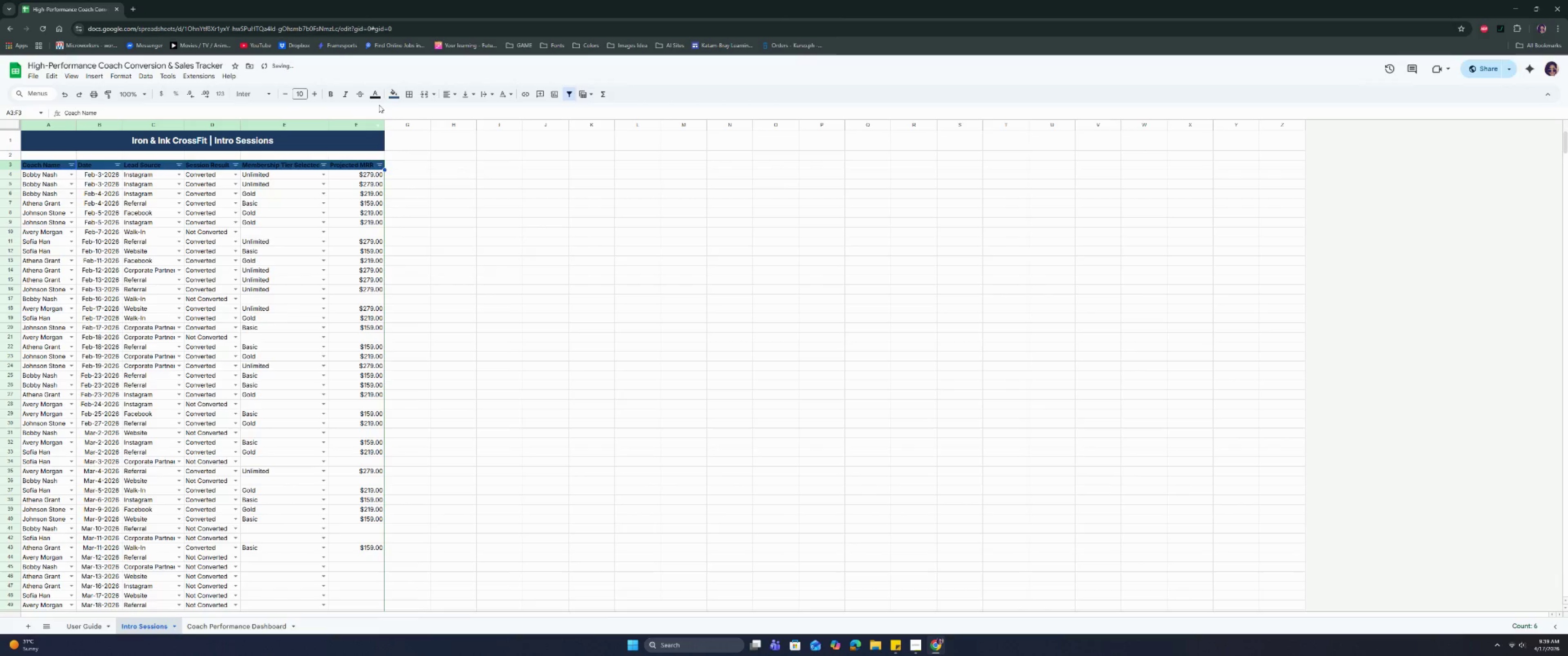 
left_click([374, 94])
 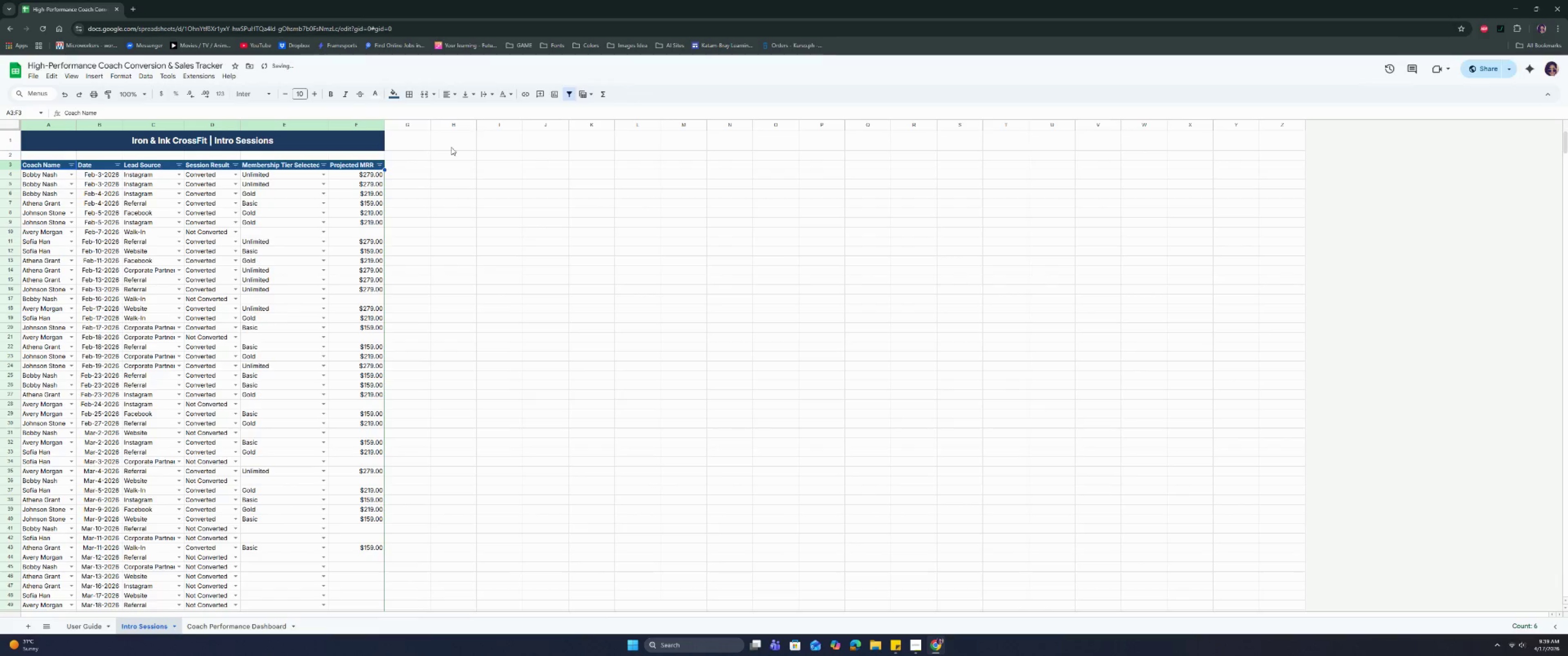 
left_click([293, 246])
 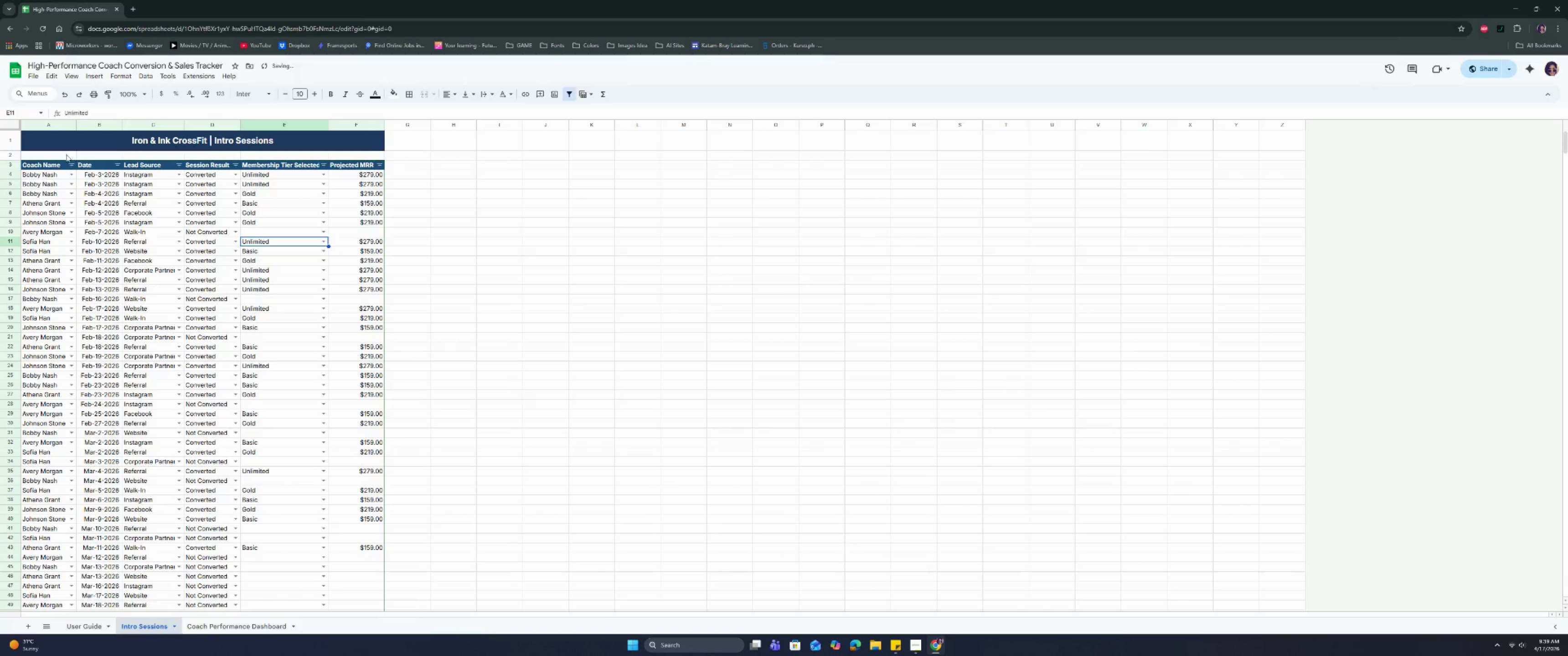 
left_click_drag(start_coordinate=[52, 154], to_coordinate=[359, 156])
 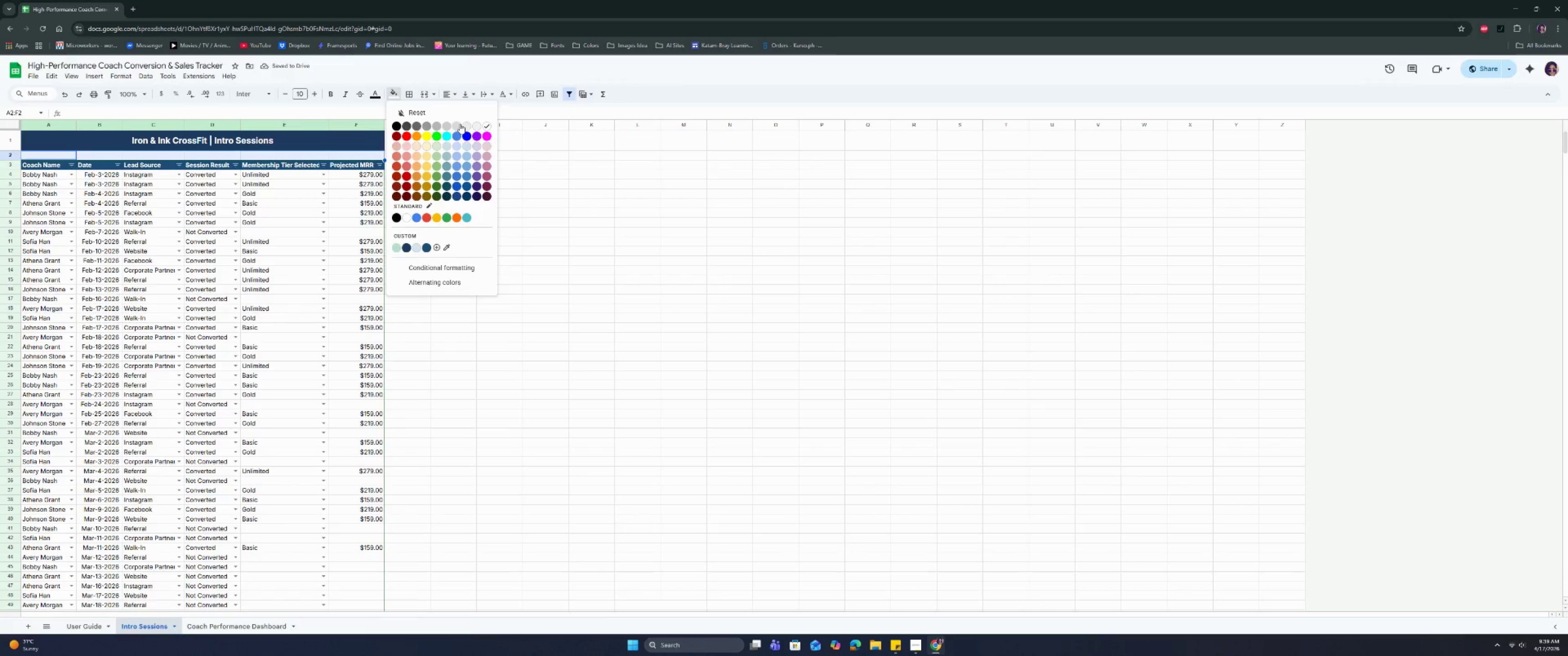 
left_click([415, 95])
 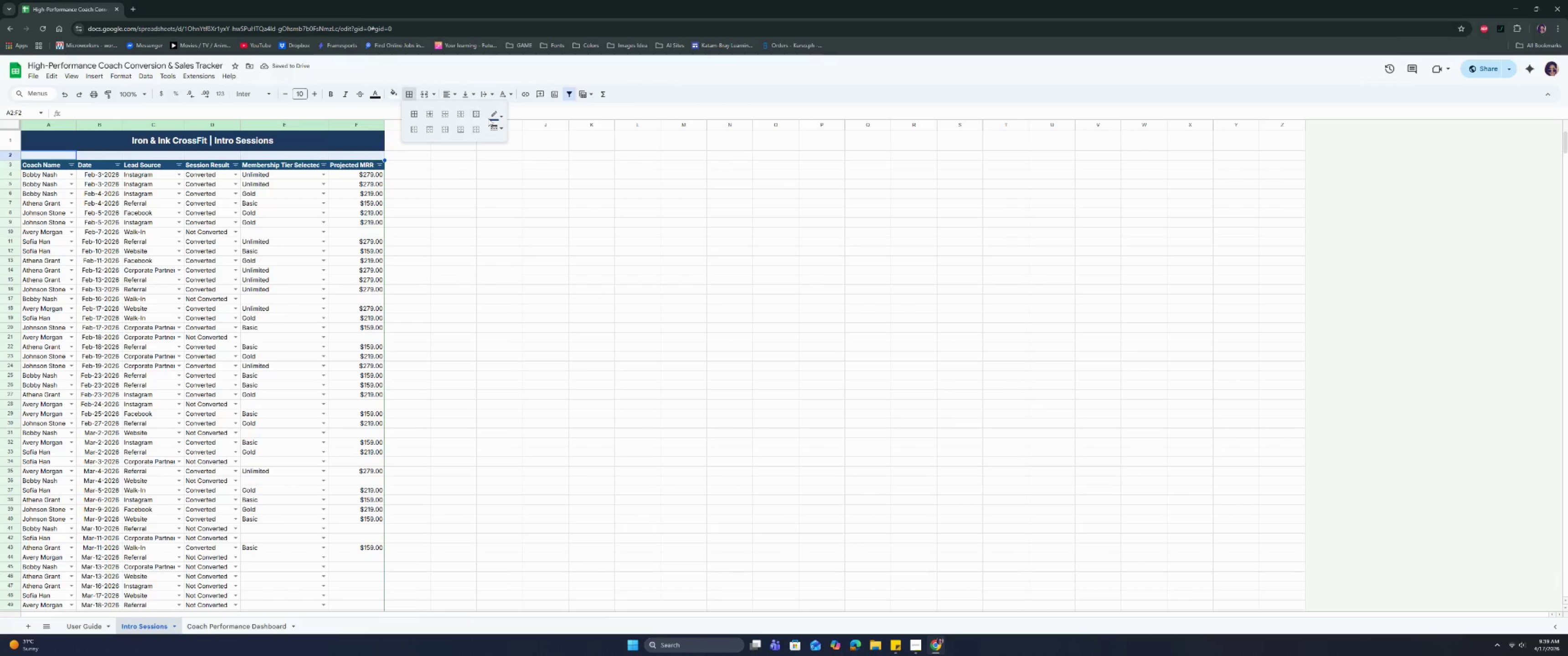 
left_click([498, 118])
 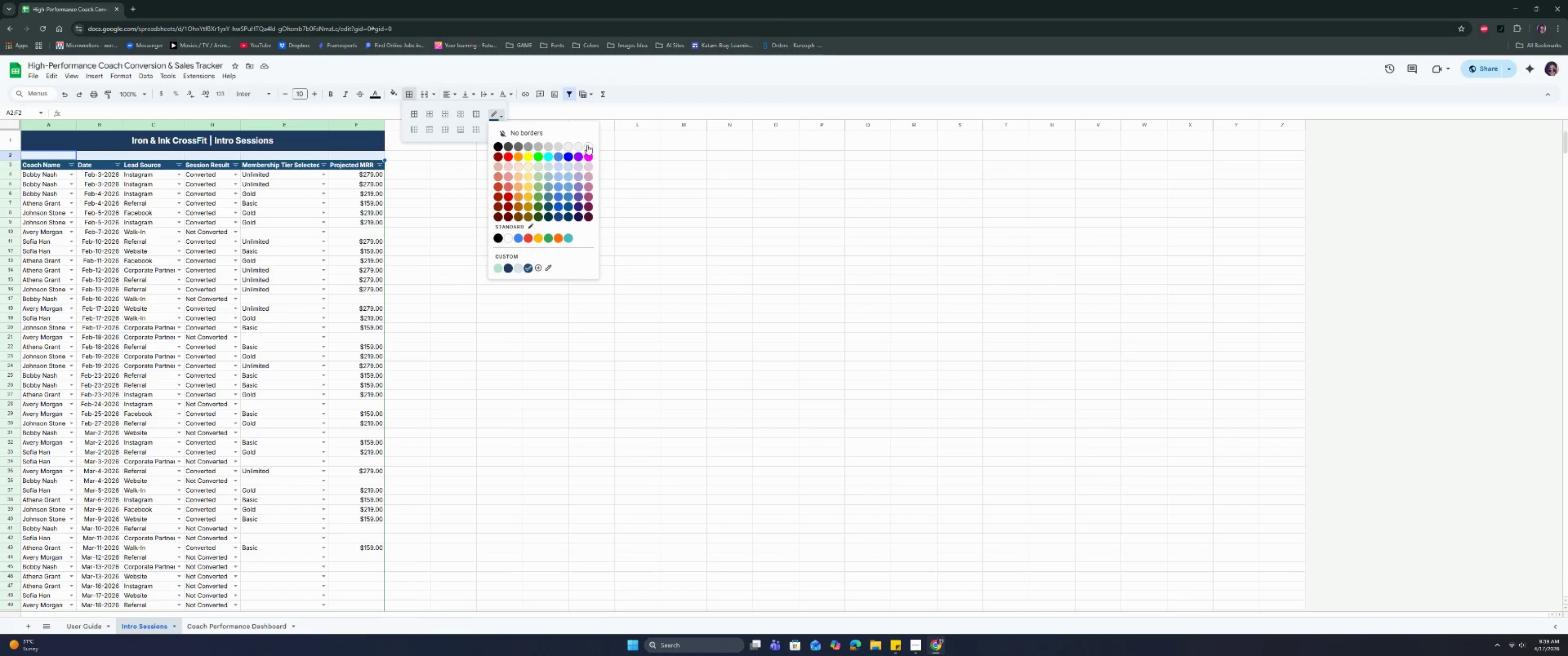 
left_click([588, 145])
 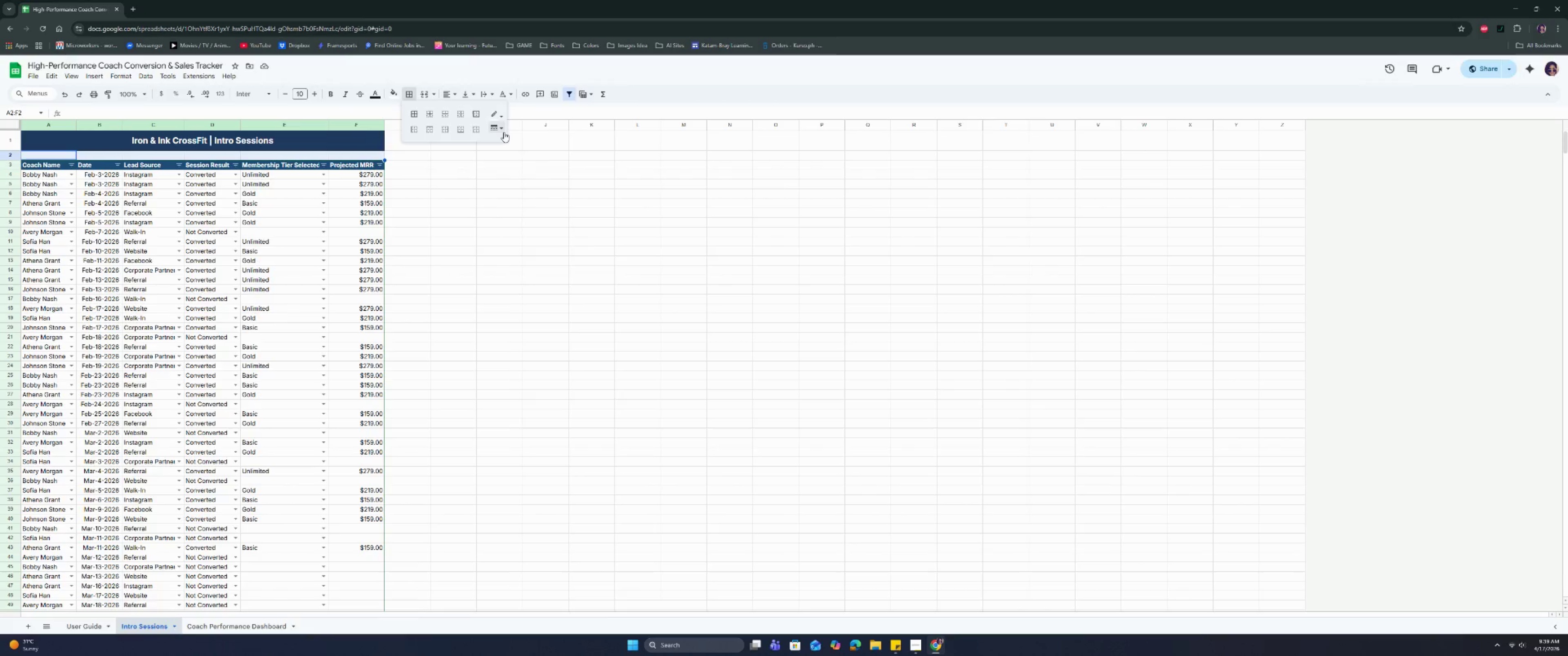 
left_click([496, 128])
 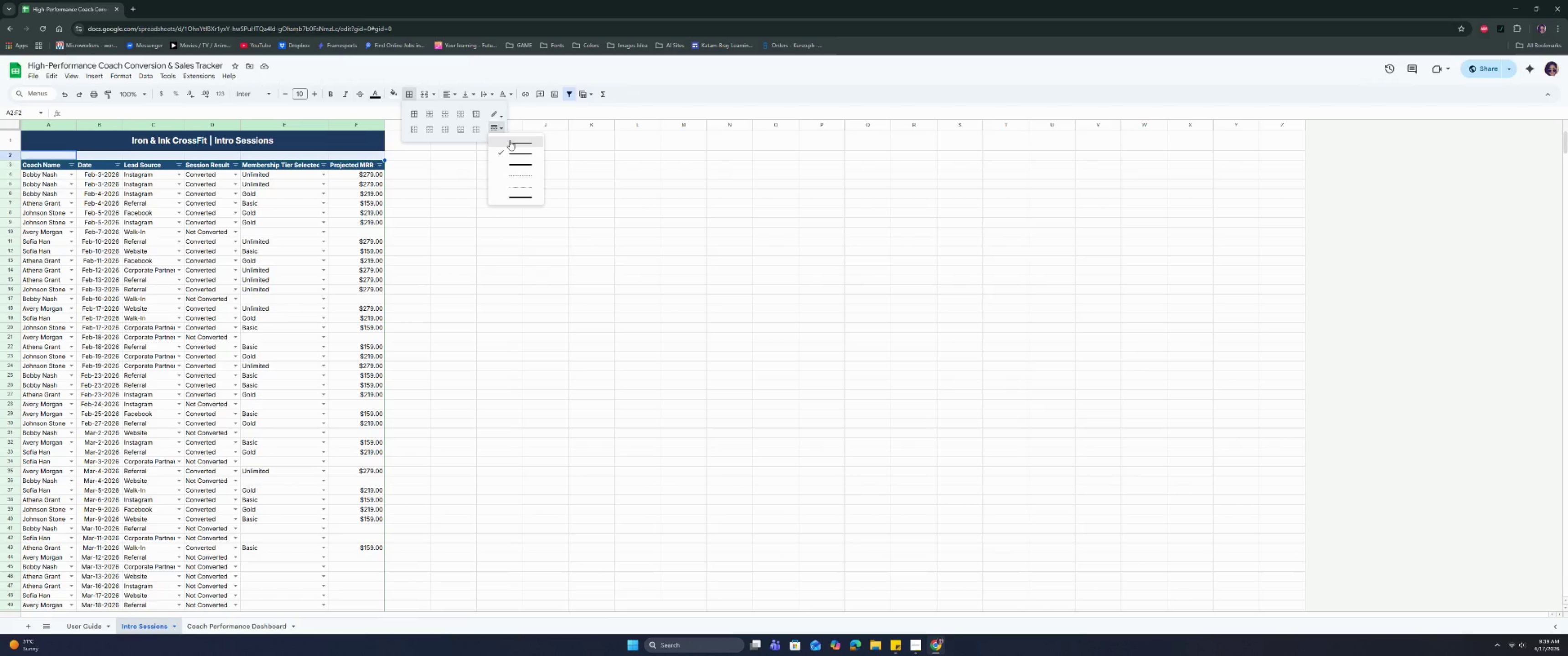 
left_click([510, 140])
 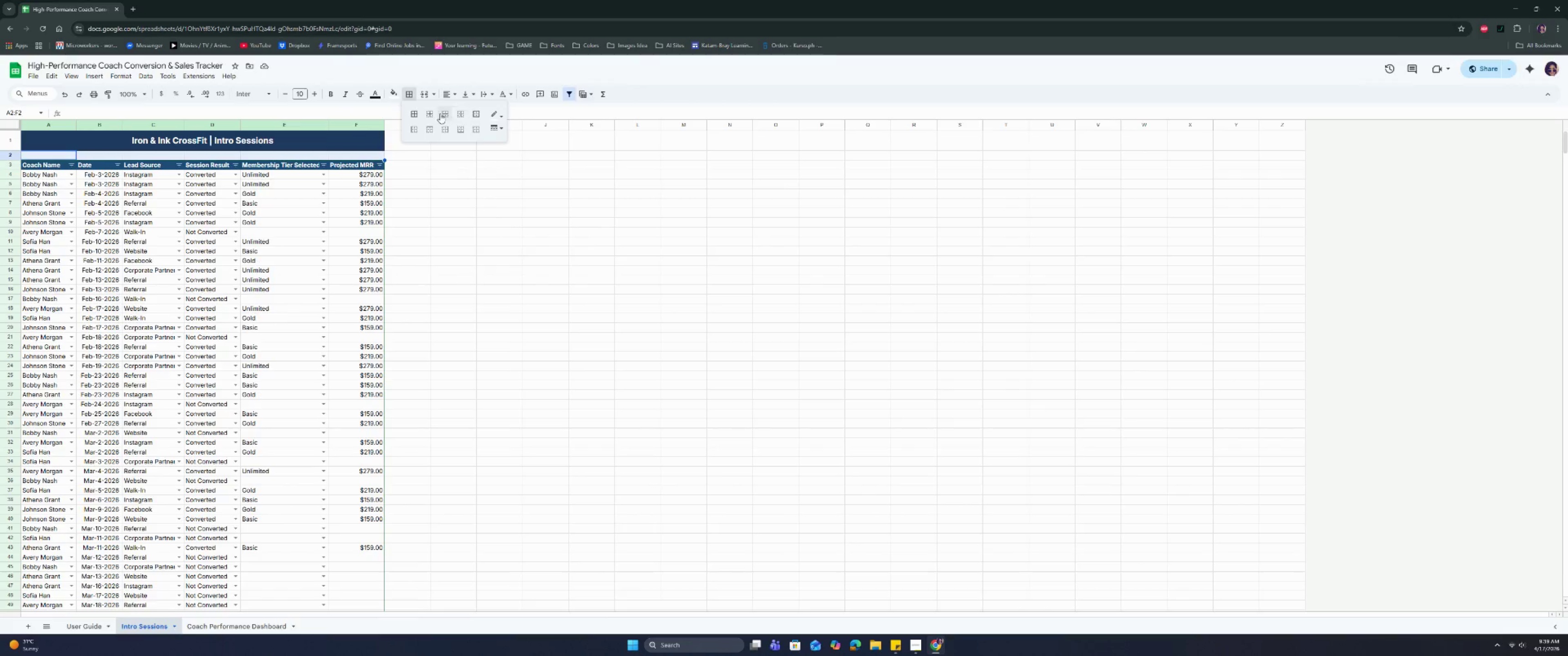 
left_click([430, 114])
 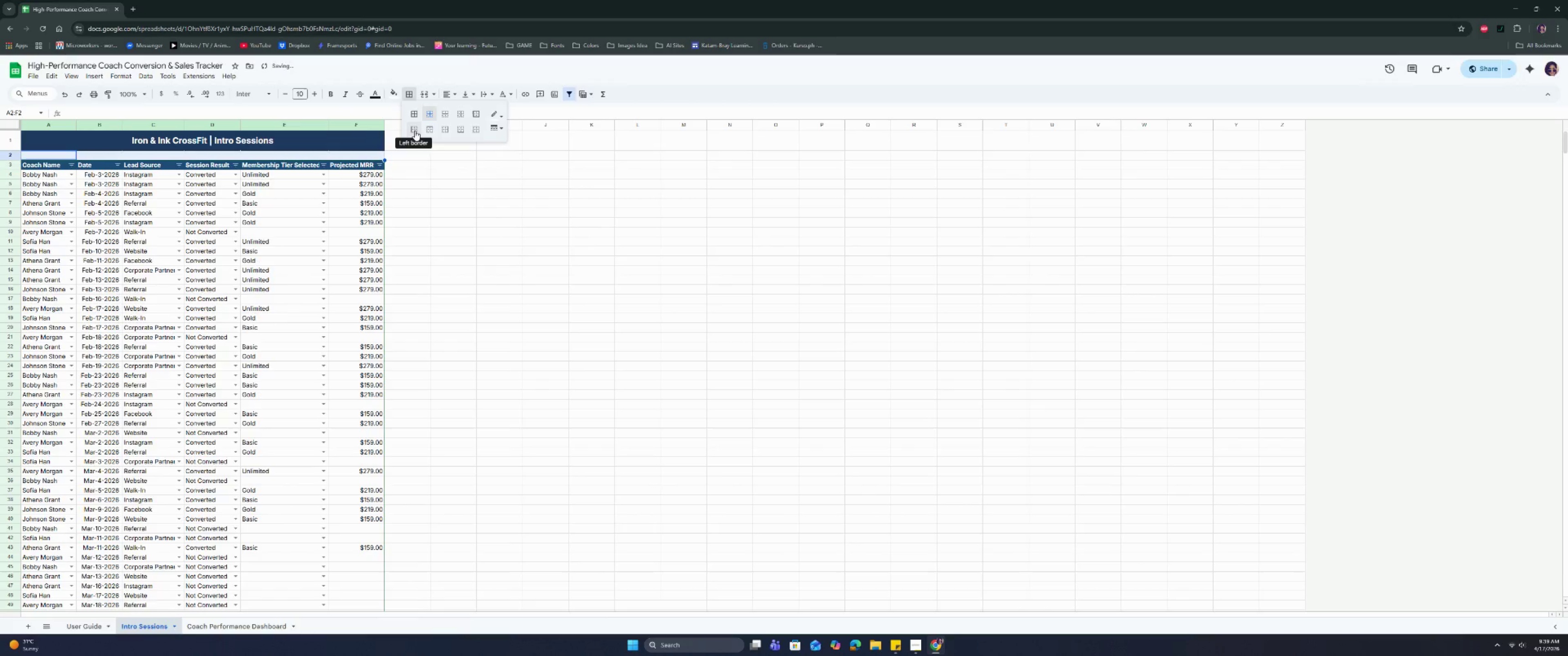 
left_click([415, 131])
 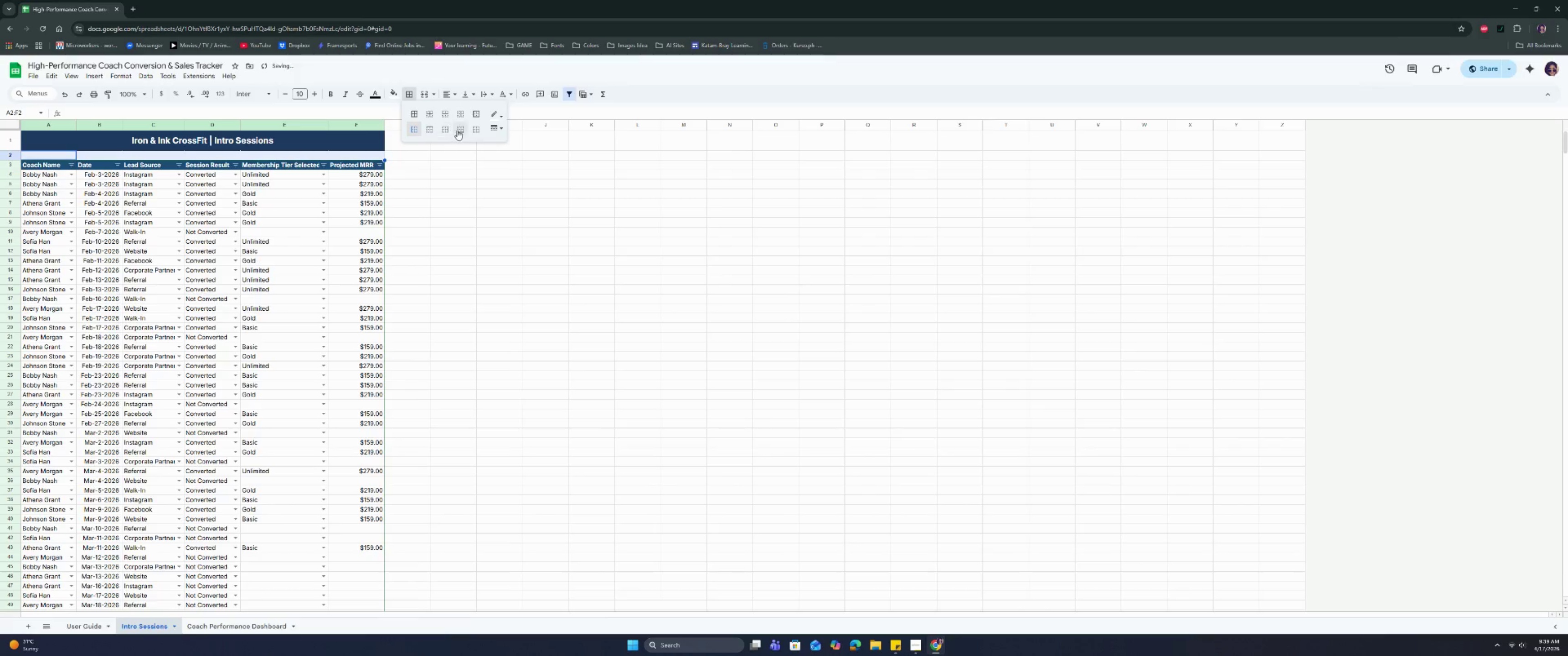 
left_click([448, 130])
 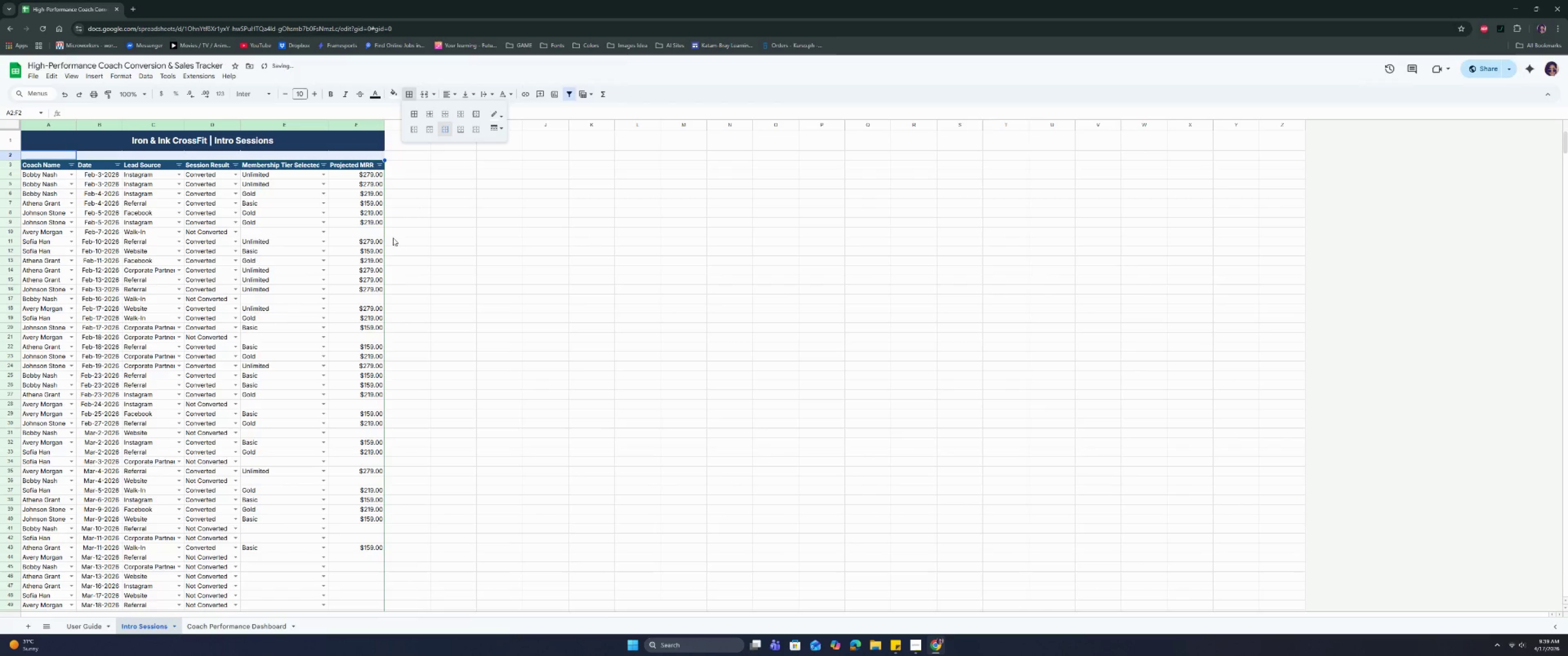 
left_click([393, 238])
 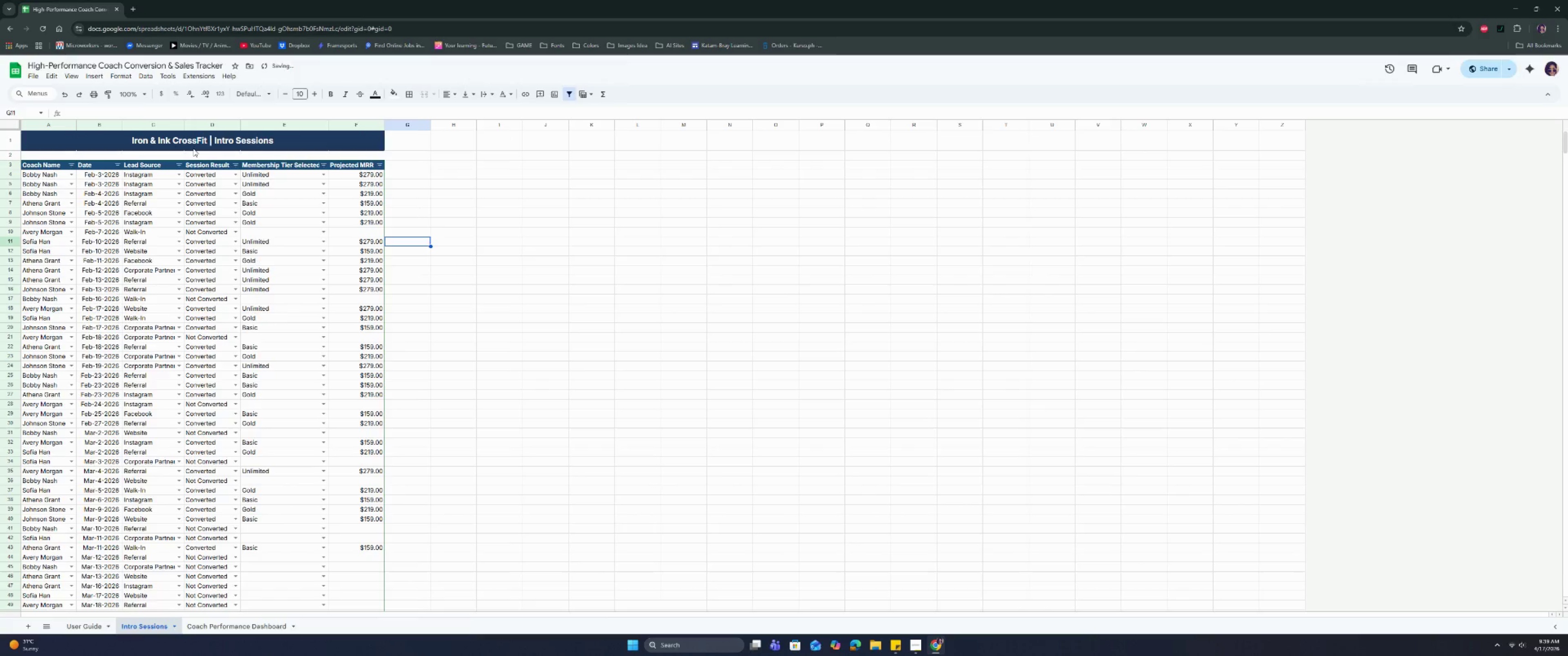 
left_click([193, 149])
 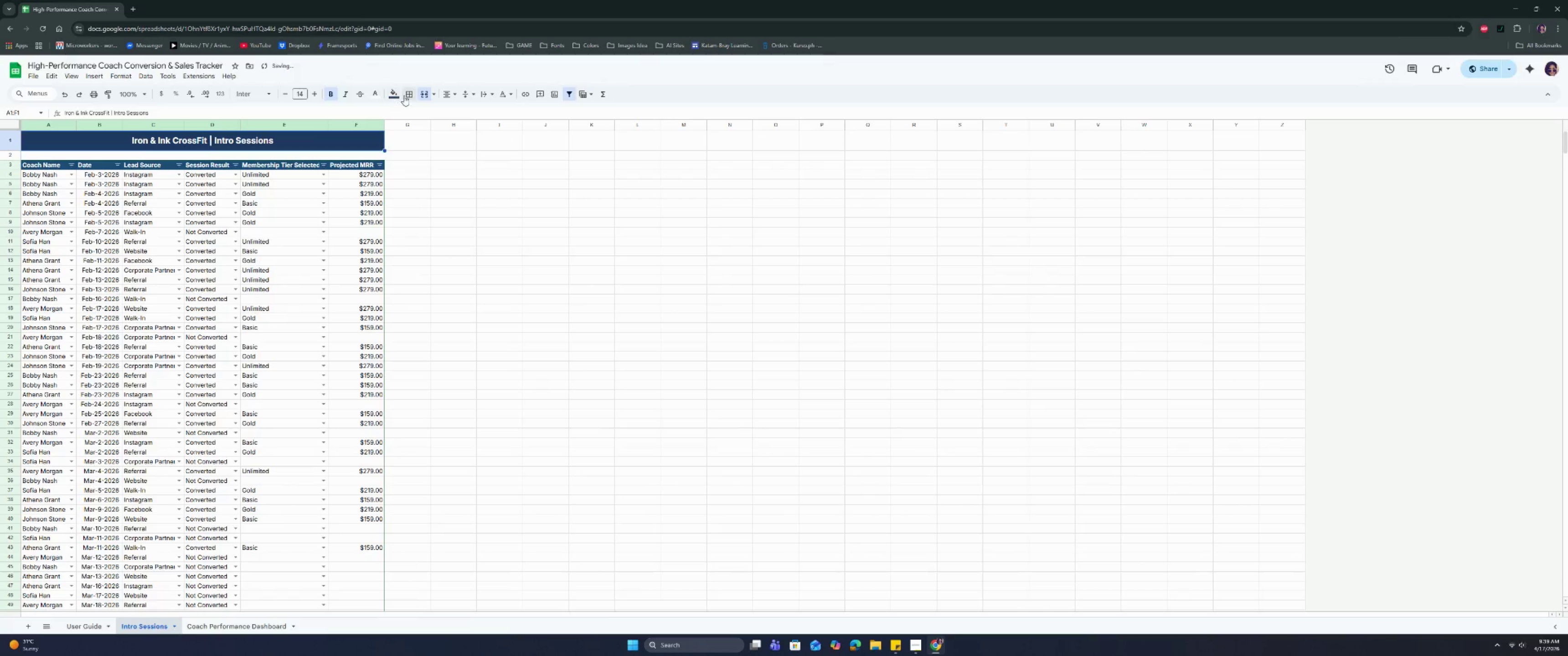 
left_click([405, 94])
 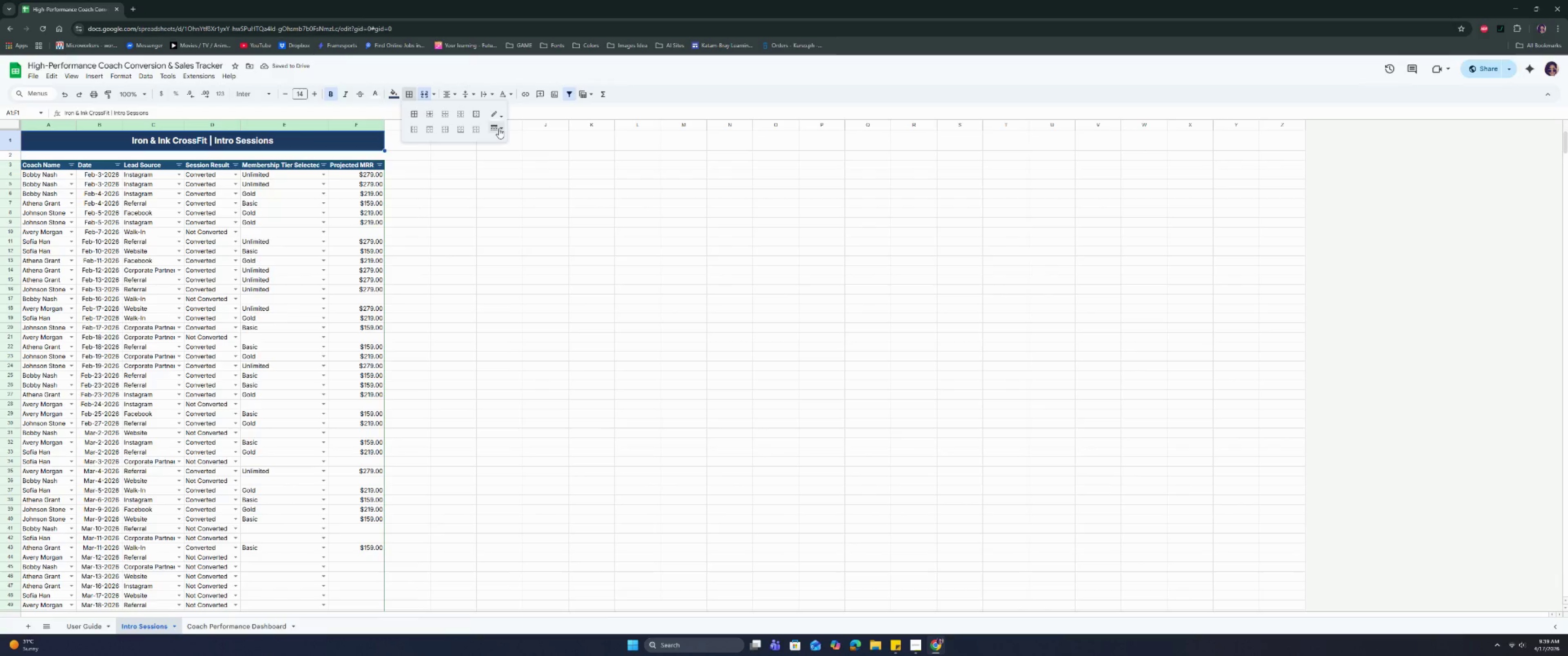 
left_click([499, 128])
 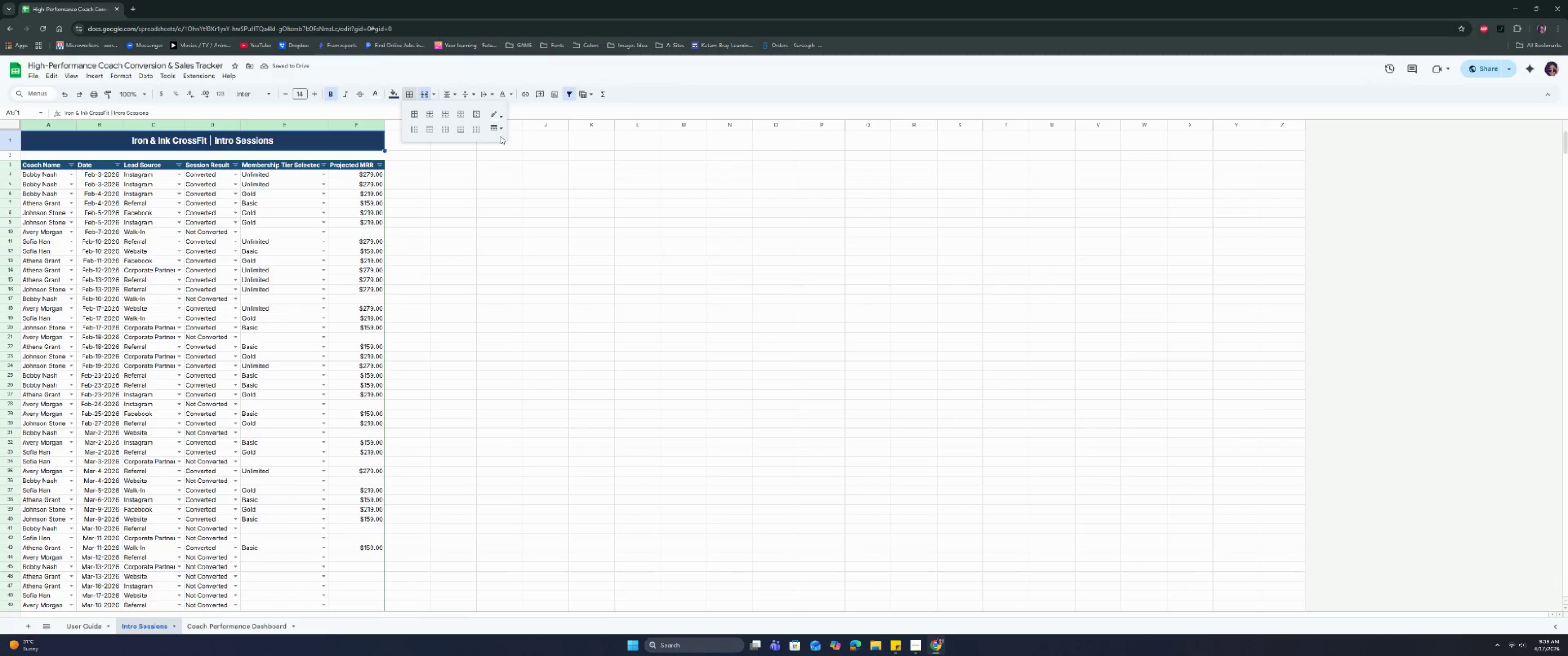 
double_click([493, 114])
 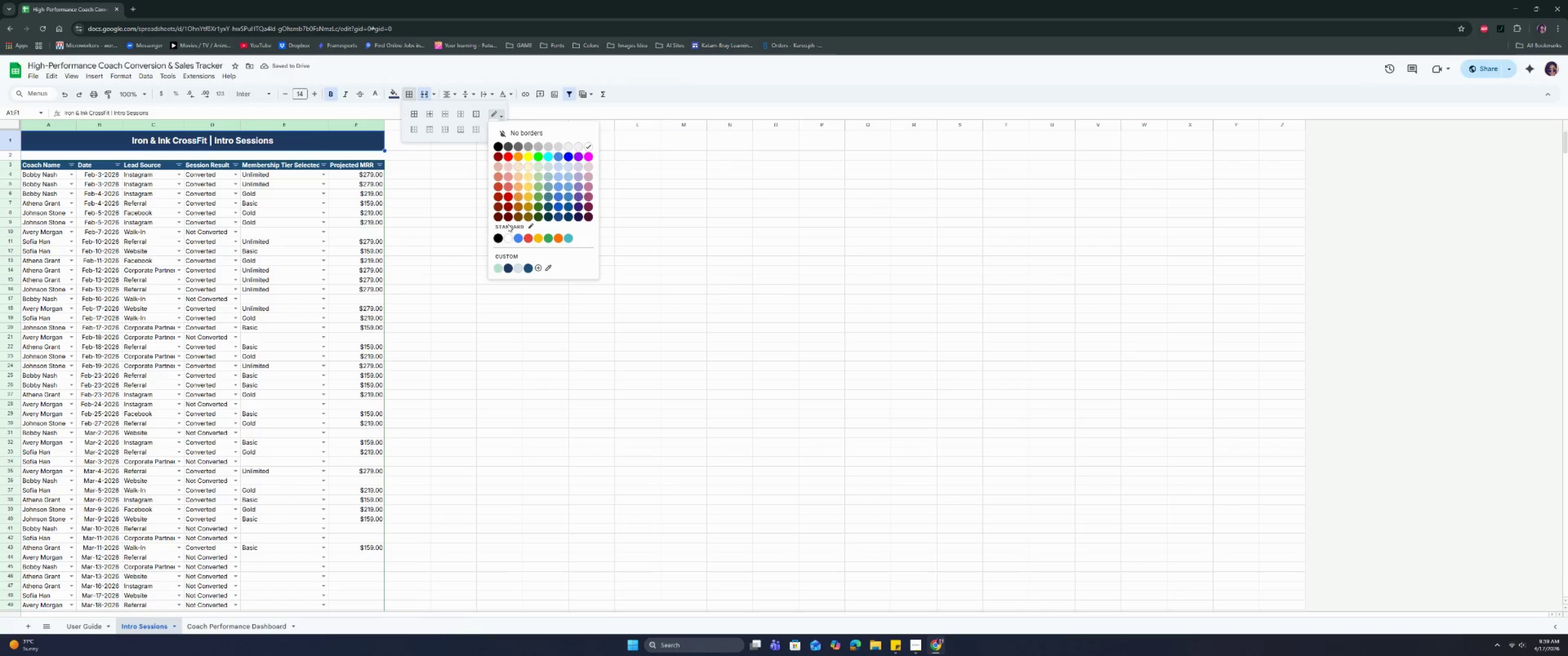 
mouse_move([525, 270])
 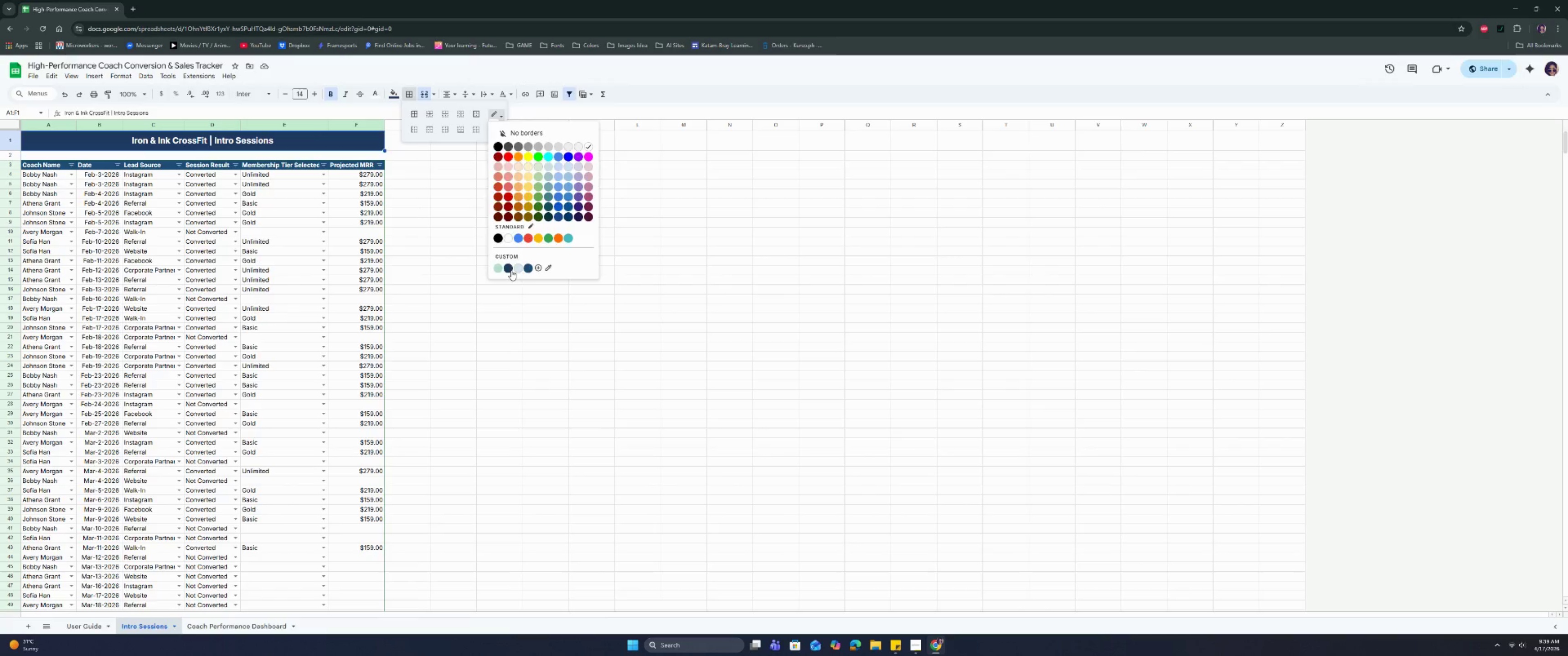 
left_click([511, 270])
 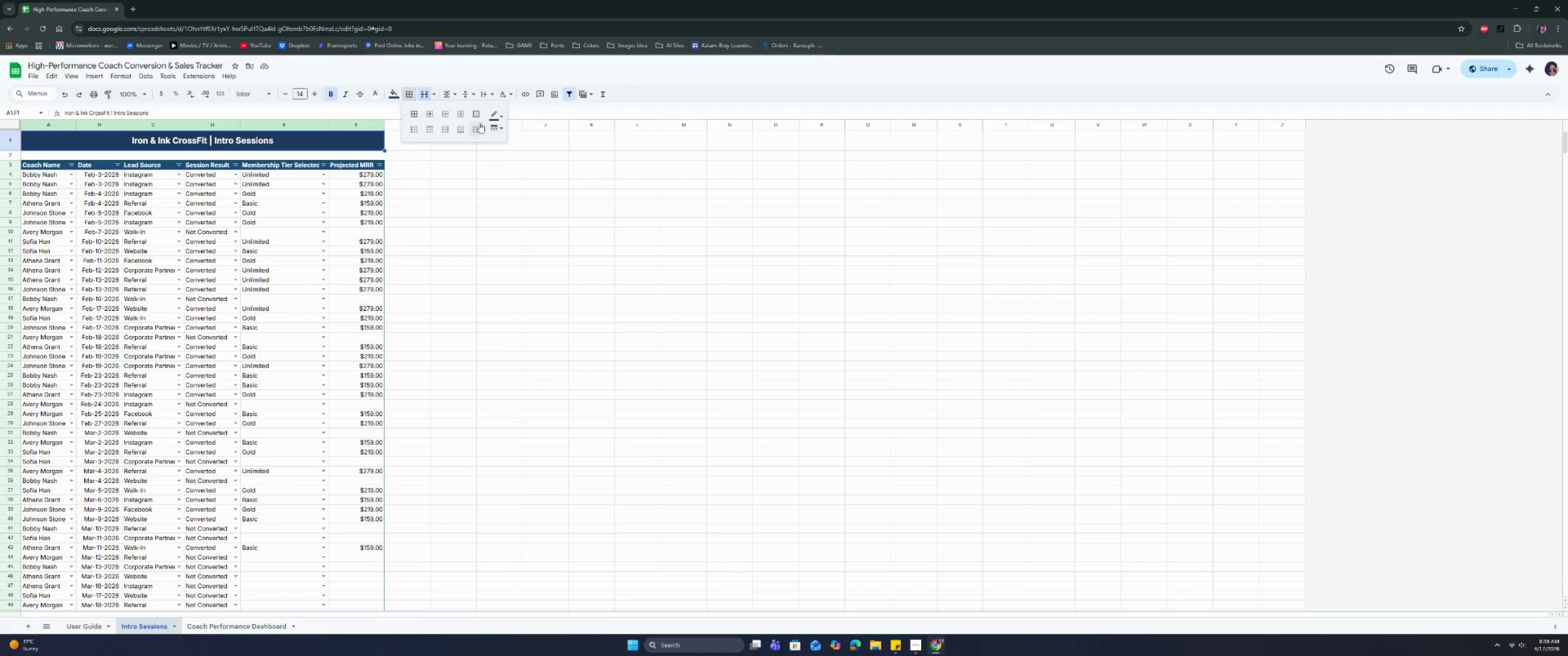 
left_click([473, 114])
 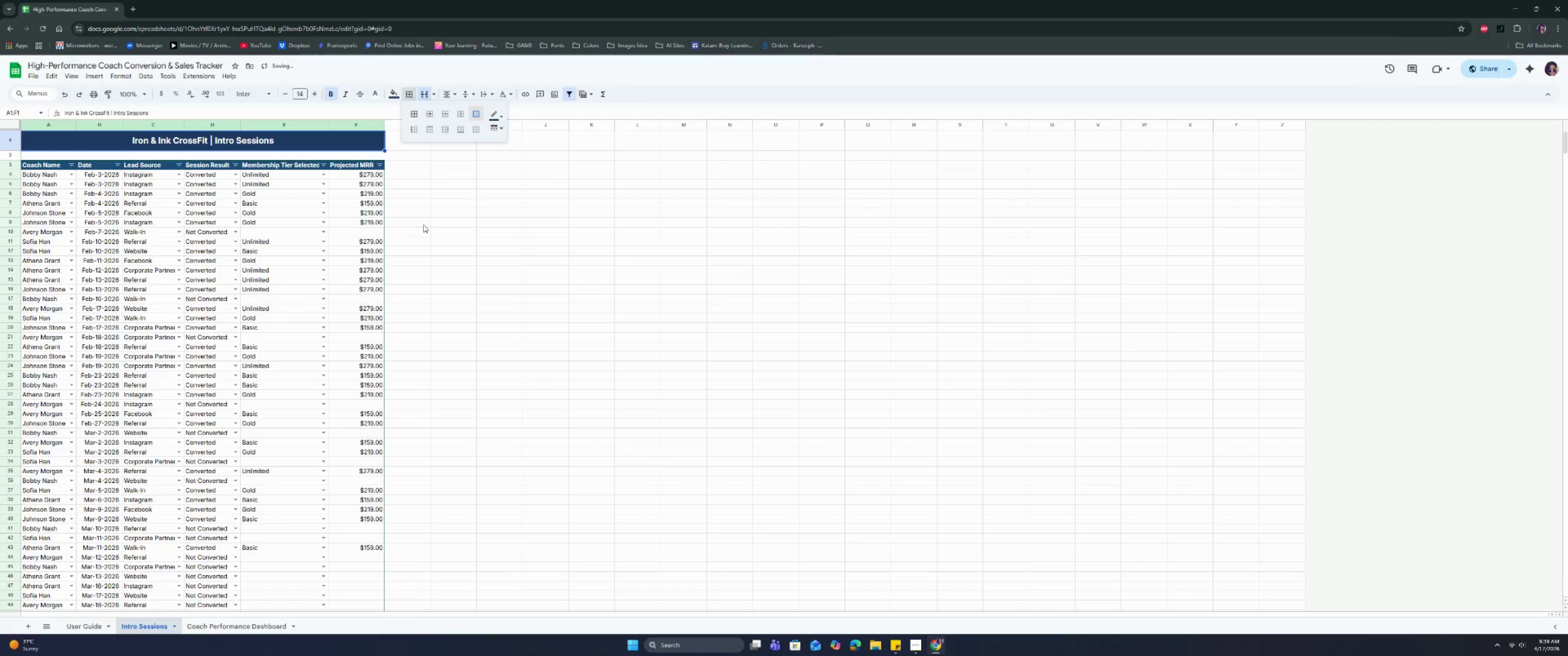 
left_click([423, 225])
 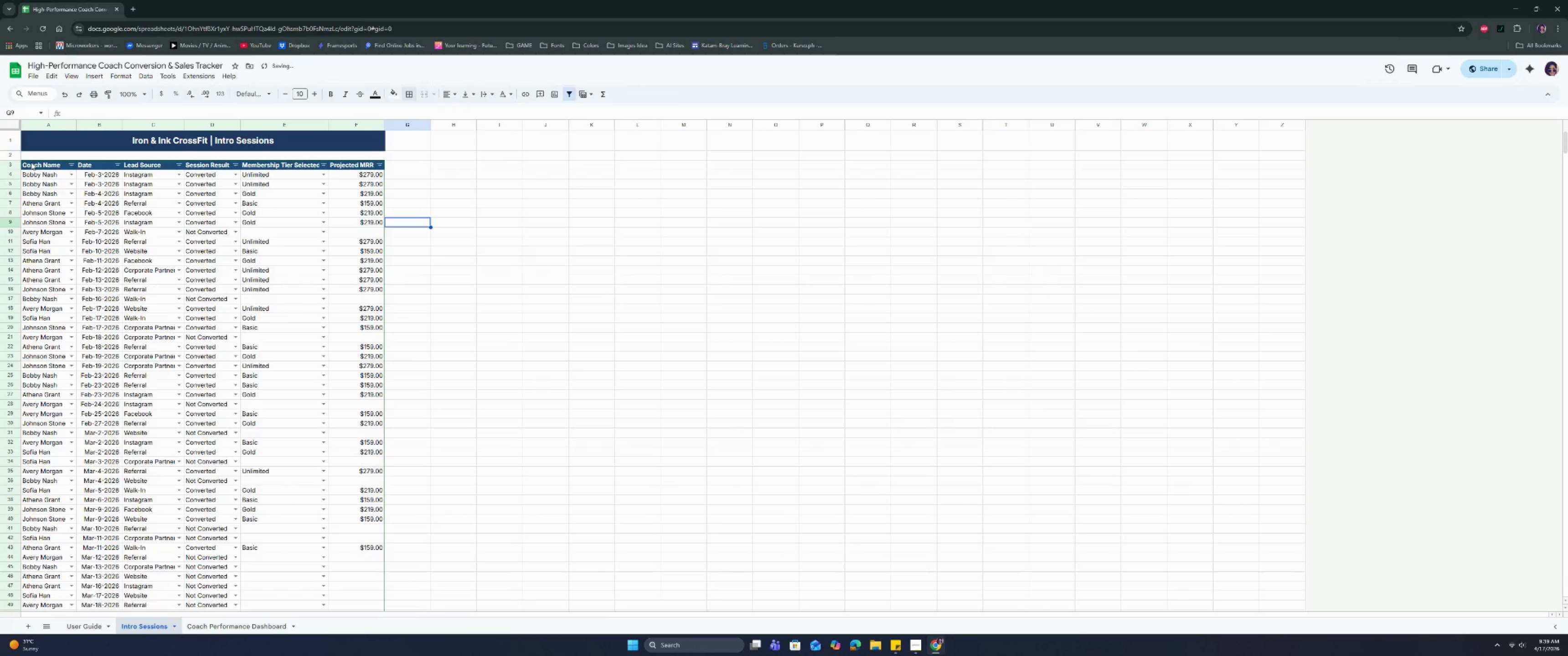 
left_click_drag(start_coordinate=[31, 162], to_coordinate=[359, 166])
 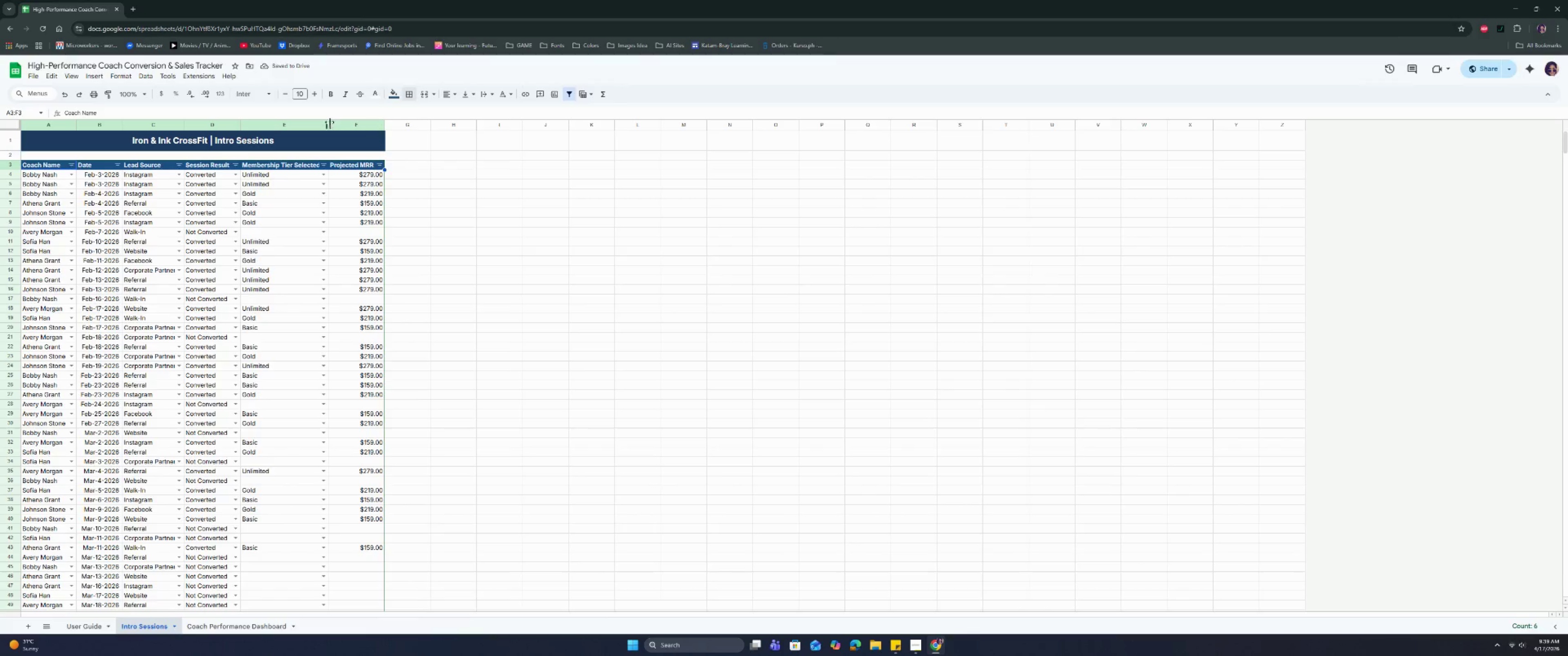 
double_click([328, 124])
 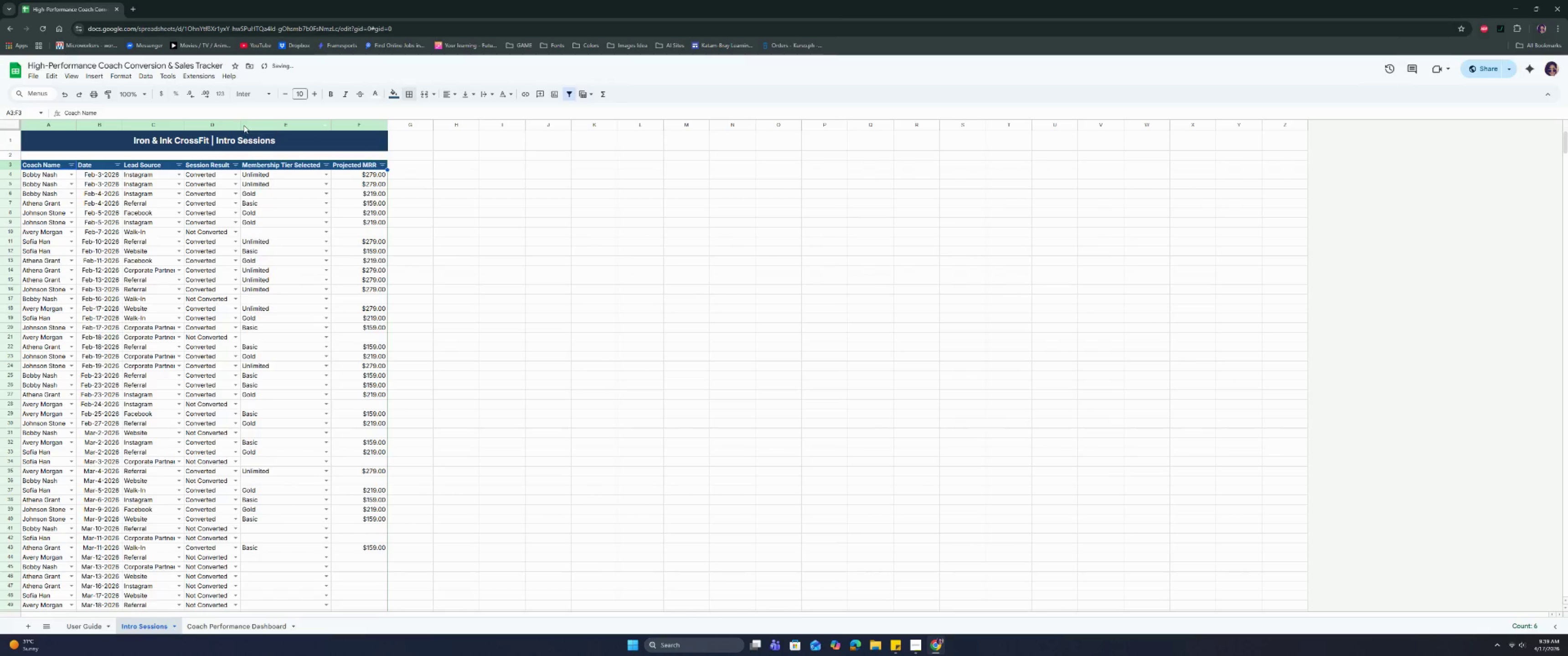 
double_click([241, 124])
 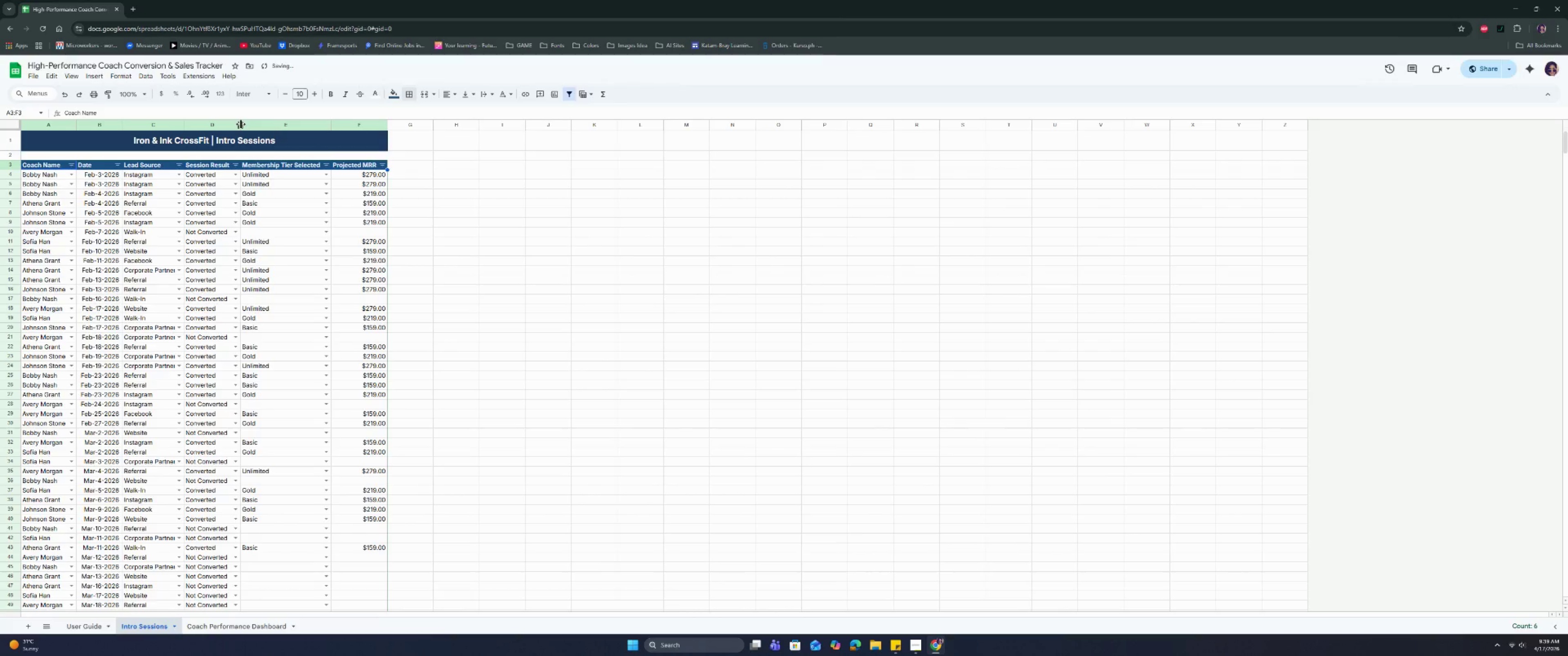 
left_click_drag(start_coordinate=[241, 124], to_coordinate=[243, 124])
 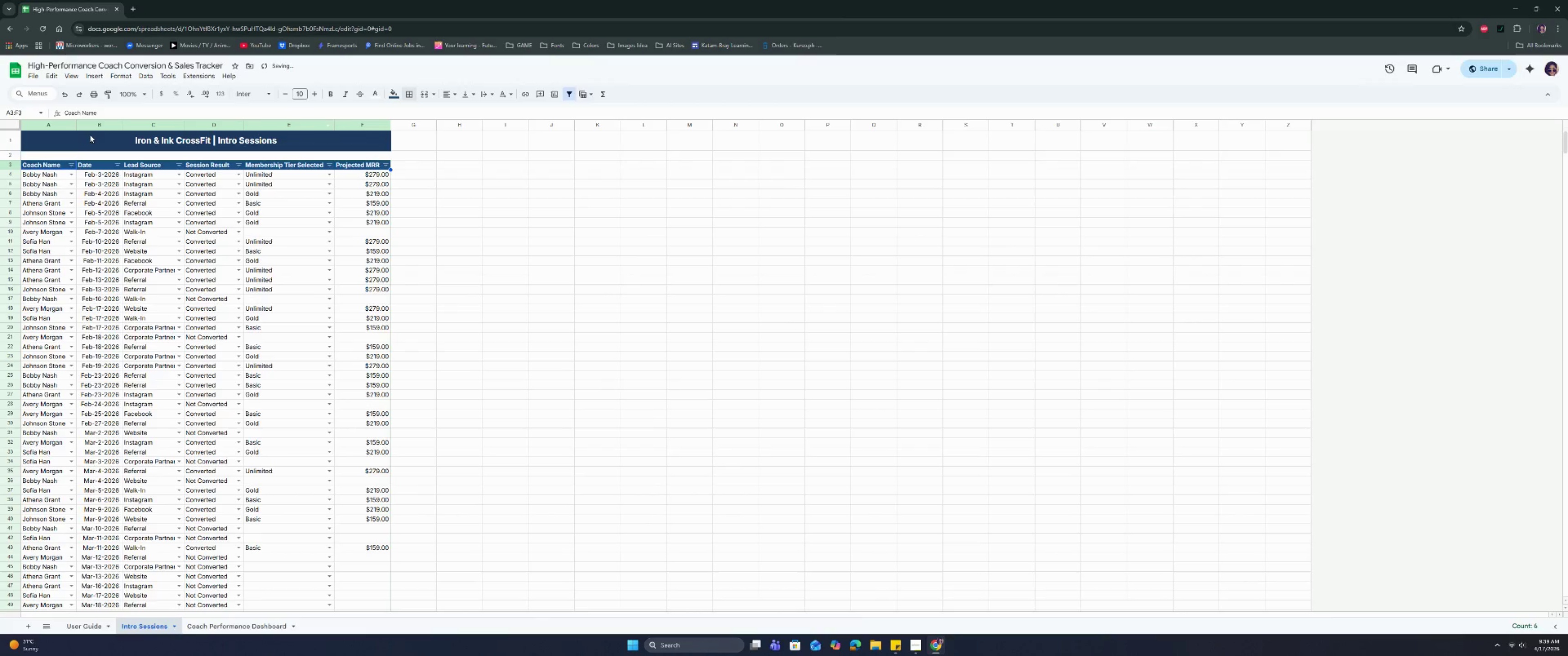 
left_click_drag(start_coordinate=[77, 123], to_coordinate=[80, 123])
 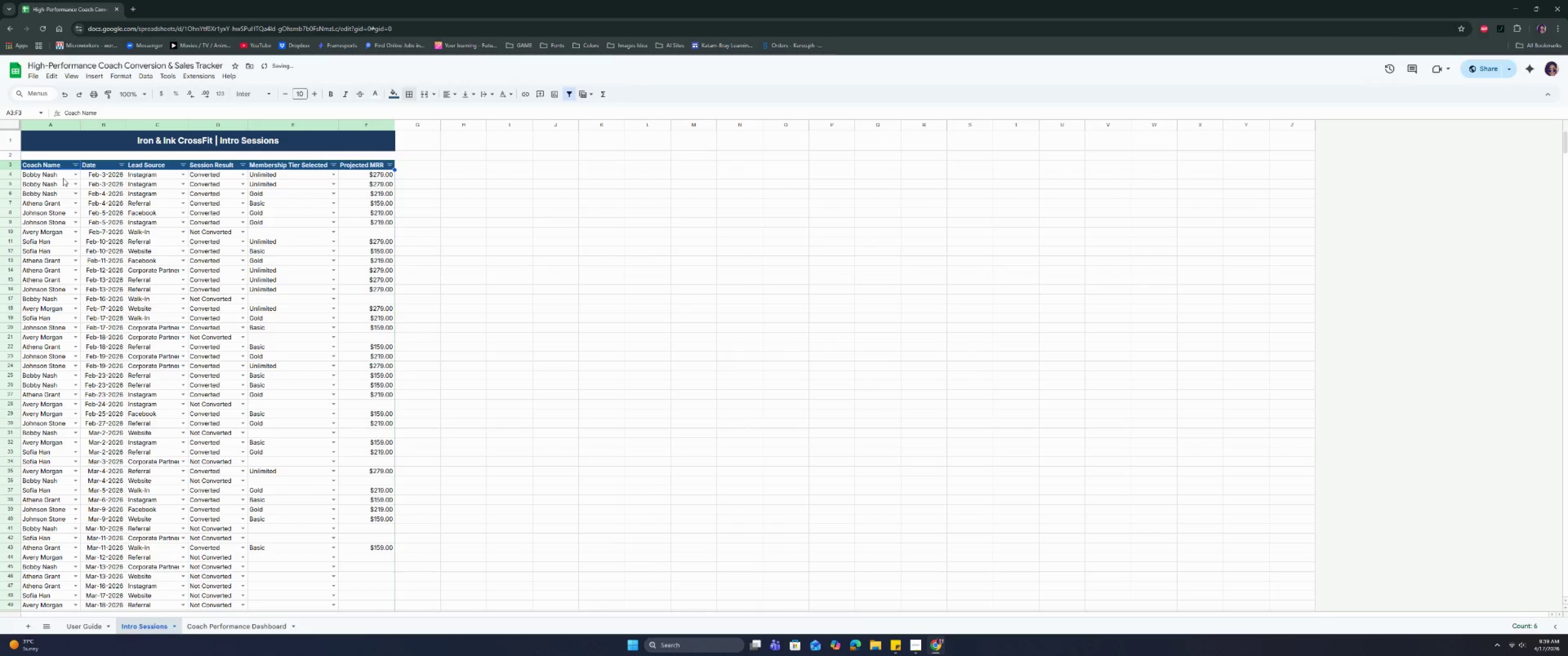 
left_click_drag(start_coordinate=[55, 168], to_coordinate=[355, 169])
 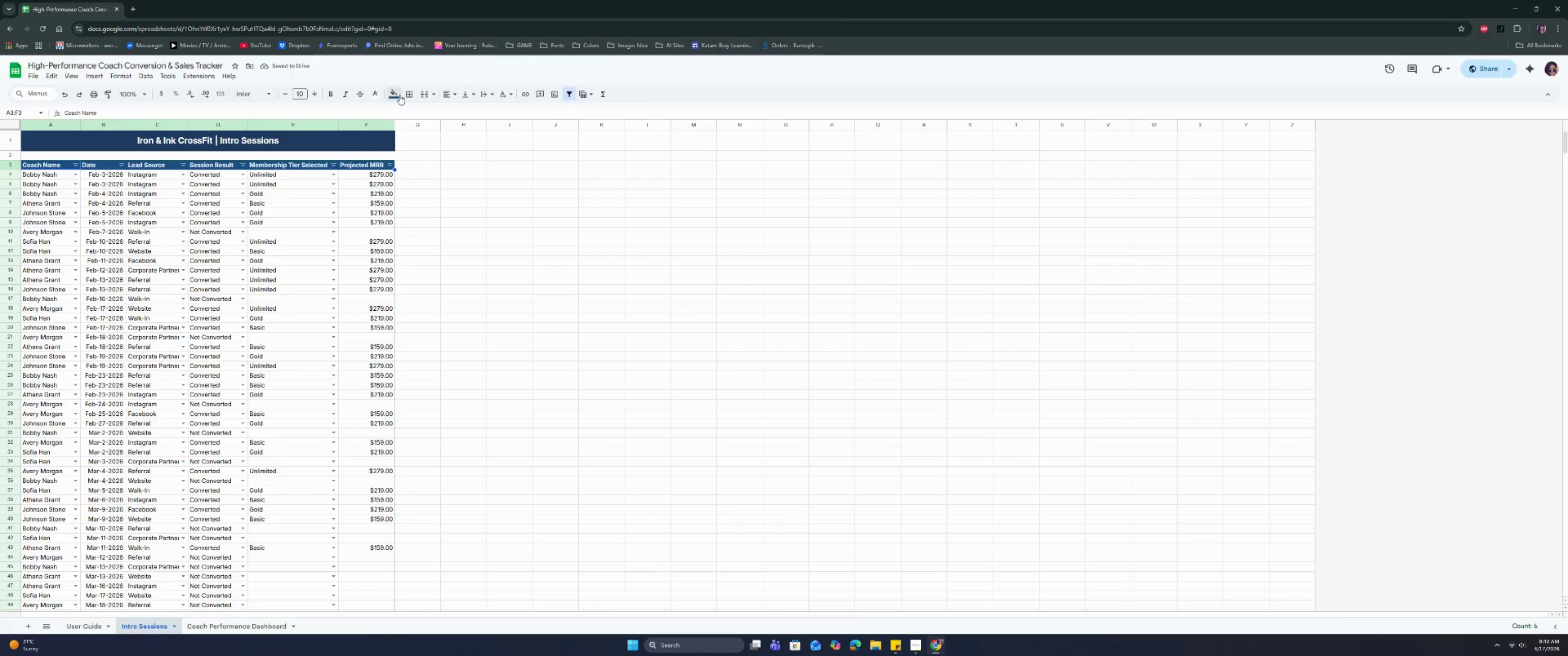 
left_click([407, 95])
 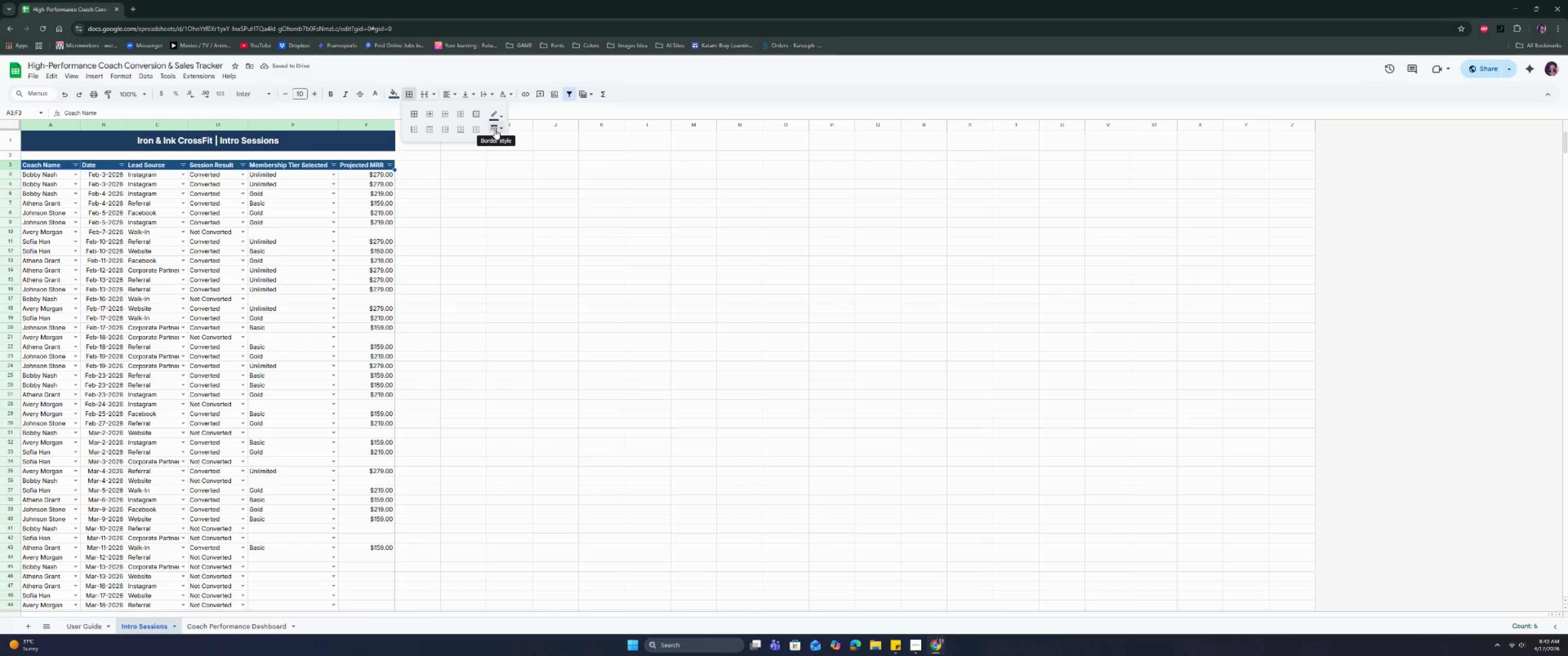 
left_click([492, 115])
 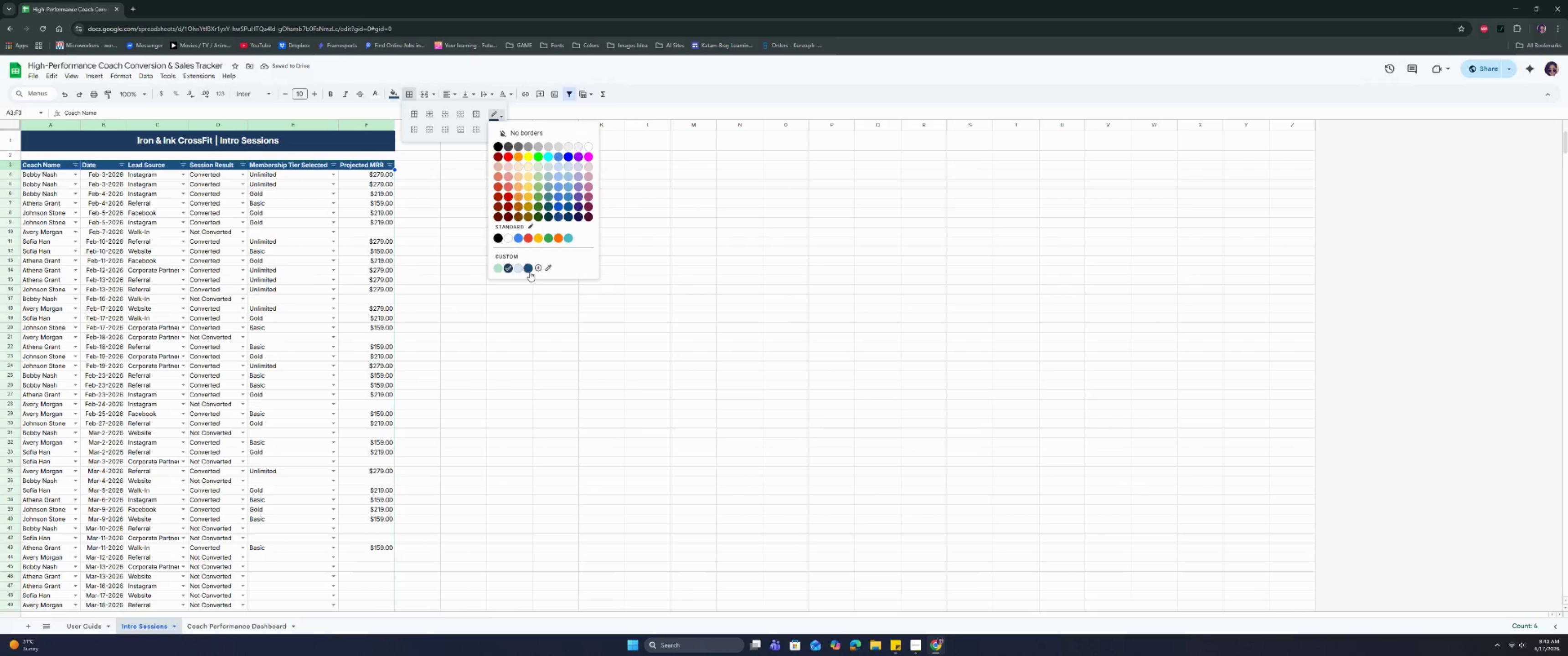 
left_click([529, 270])
 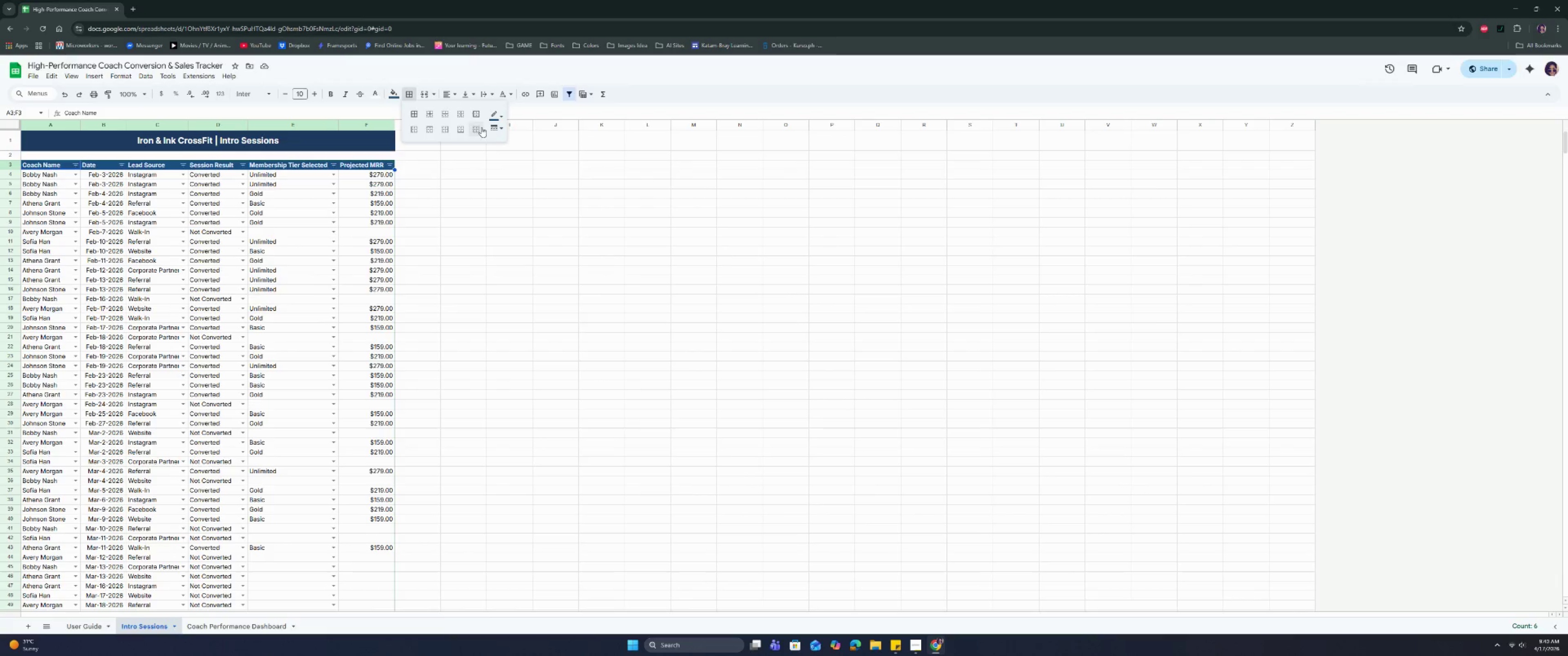 
left_click([492, 132])
 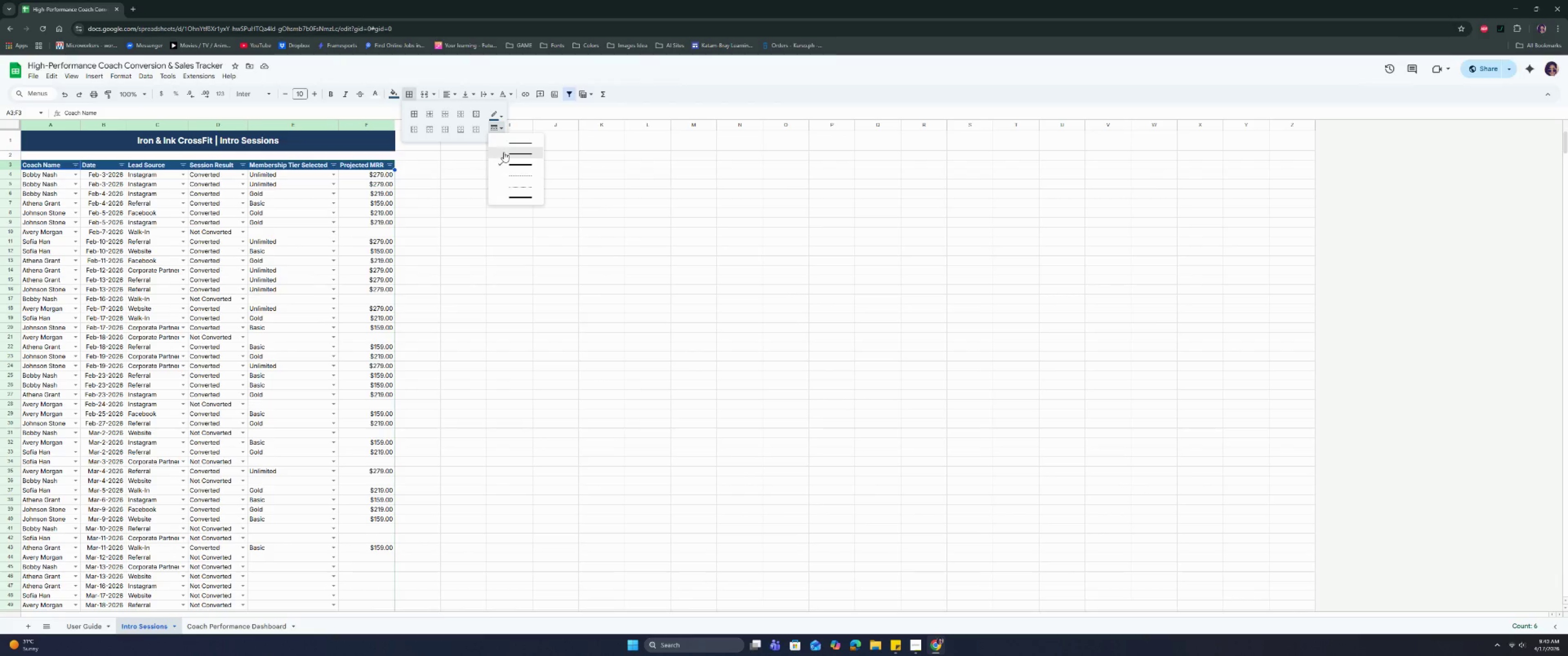 
left_click([504, 153])
 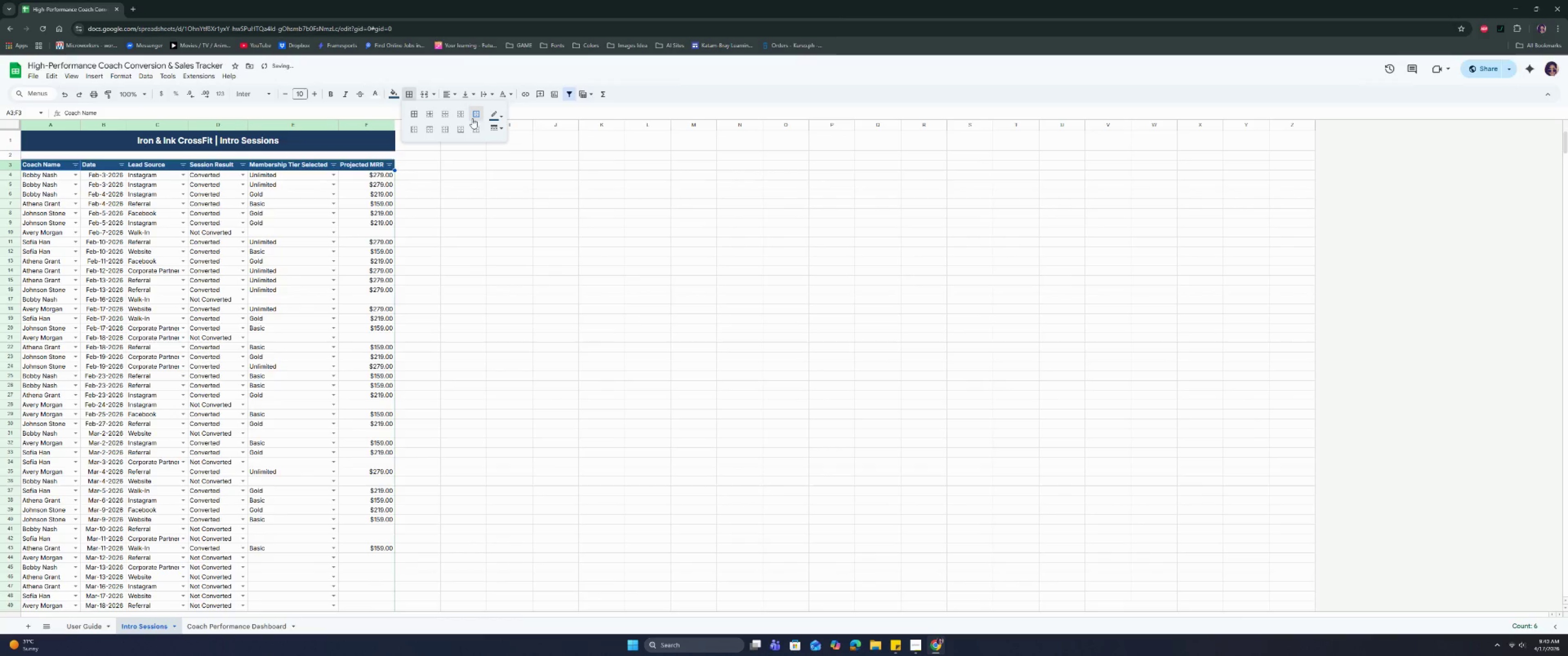 
left_click([343, 252])
 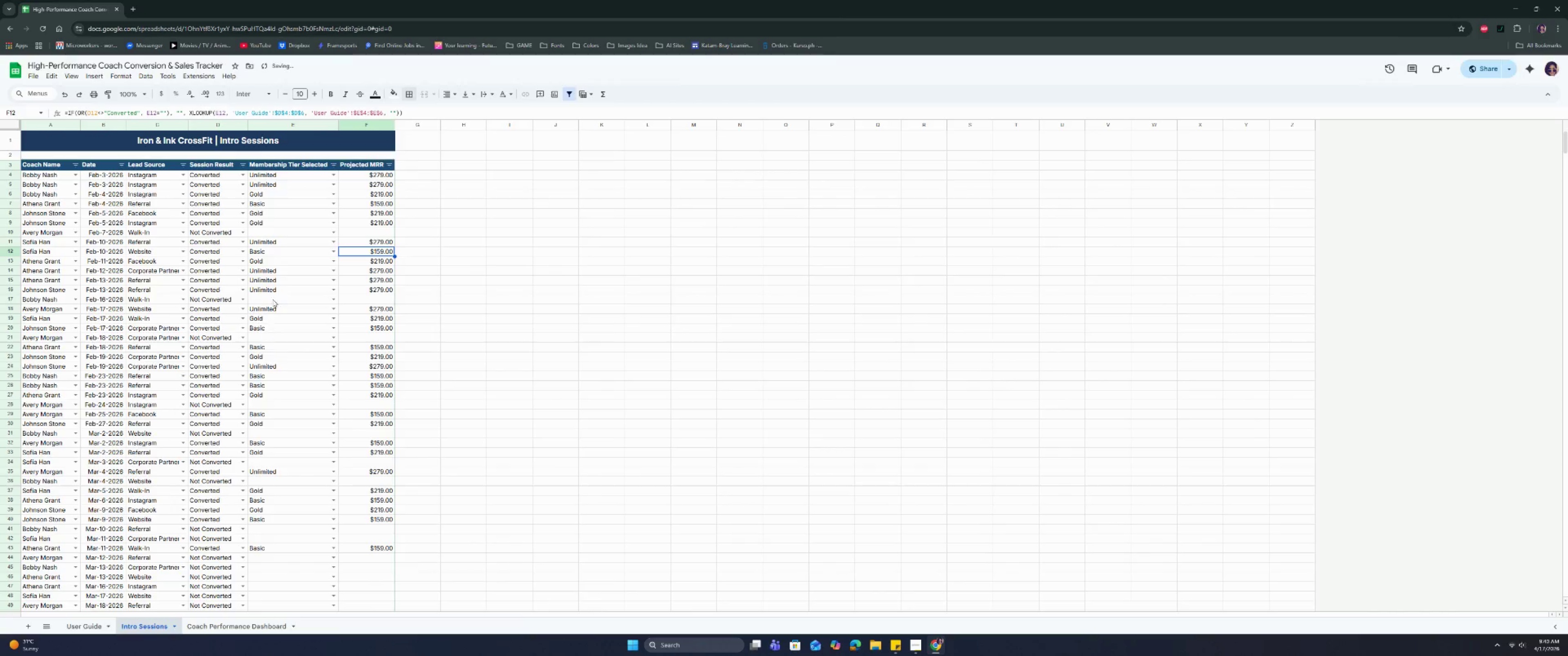 
scroll: coordinate [270, 295], scroll_direction: up, amount: 5.0
 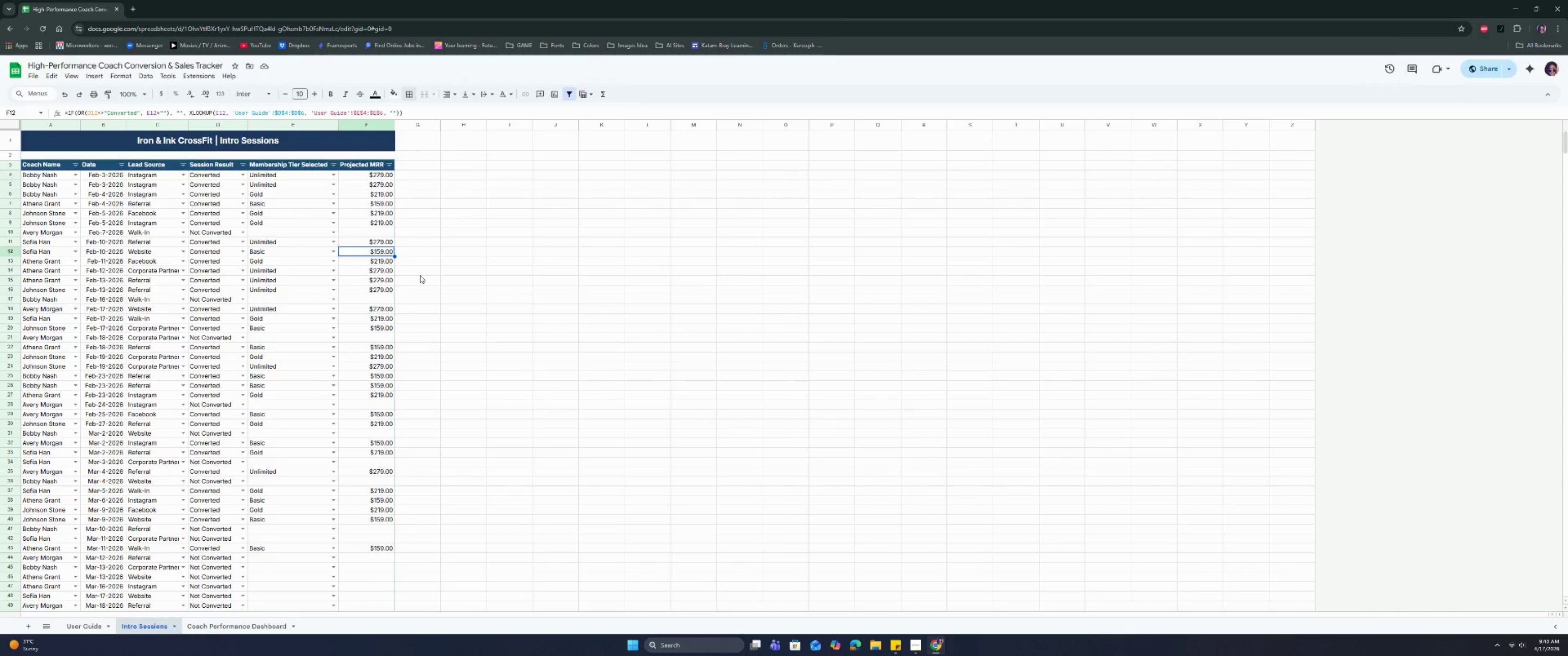 
wait(8.43)
 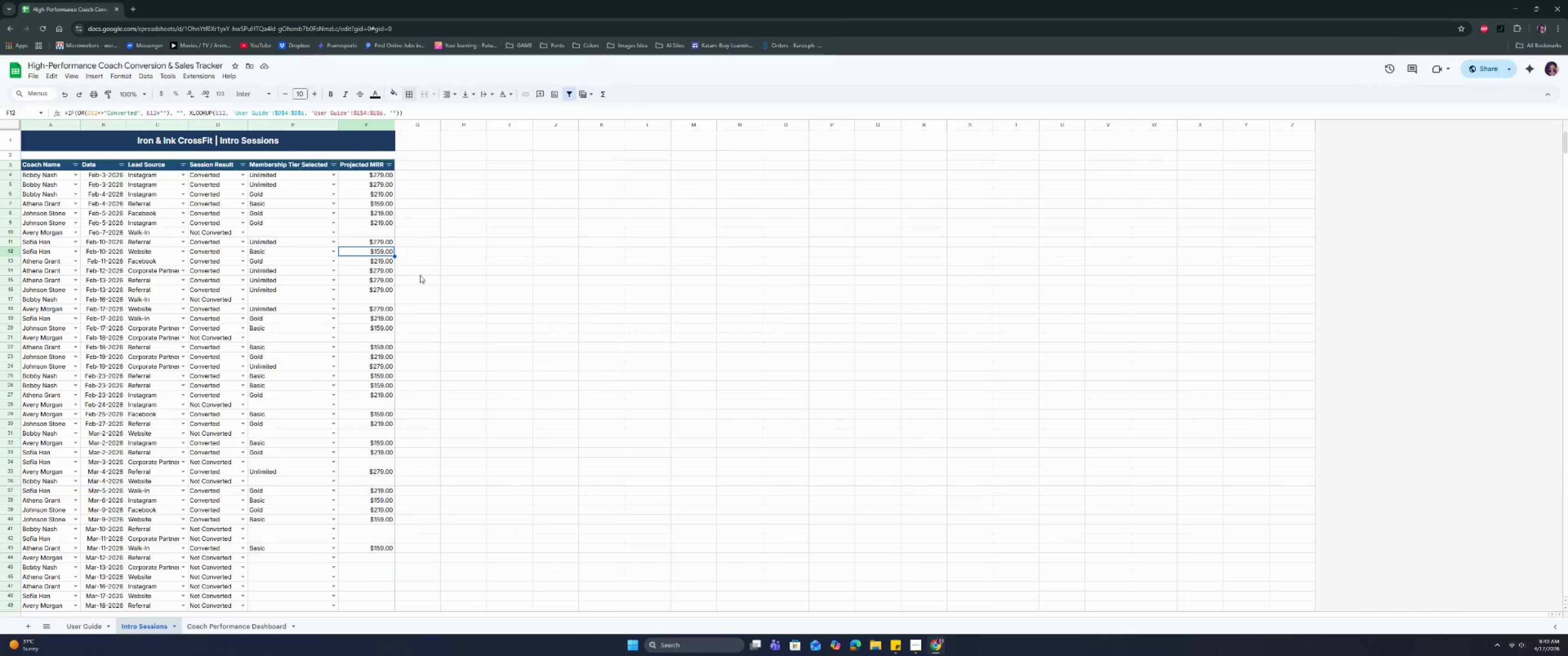 
left_click([222, 624])
 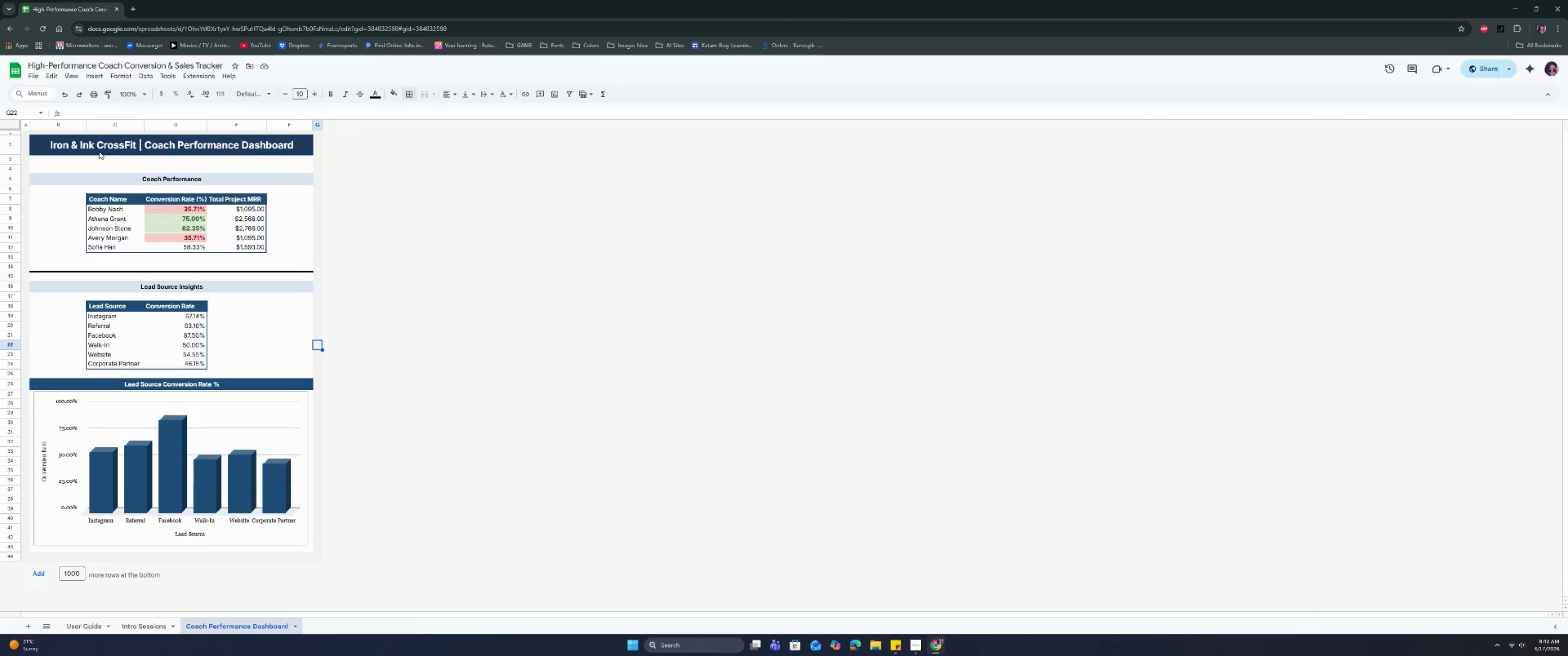 
left_click([65, 155])
 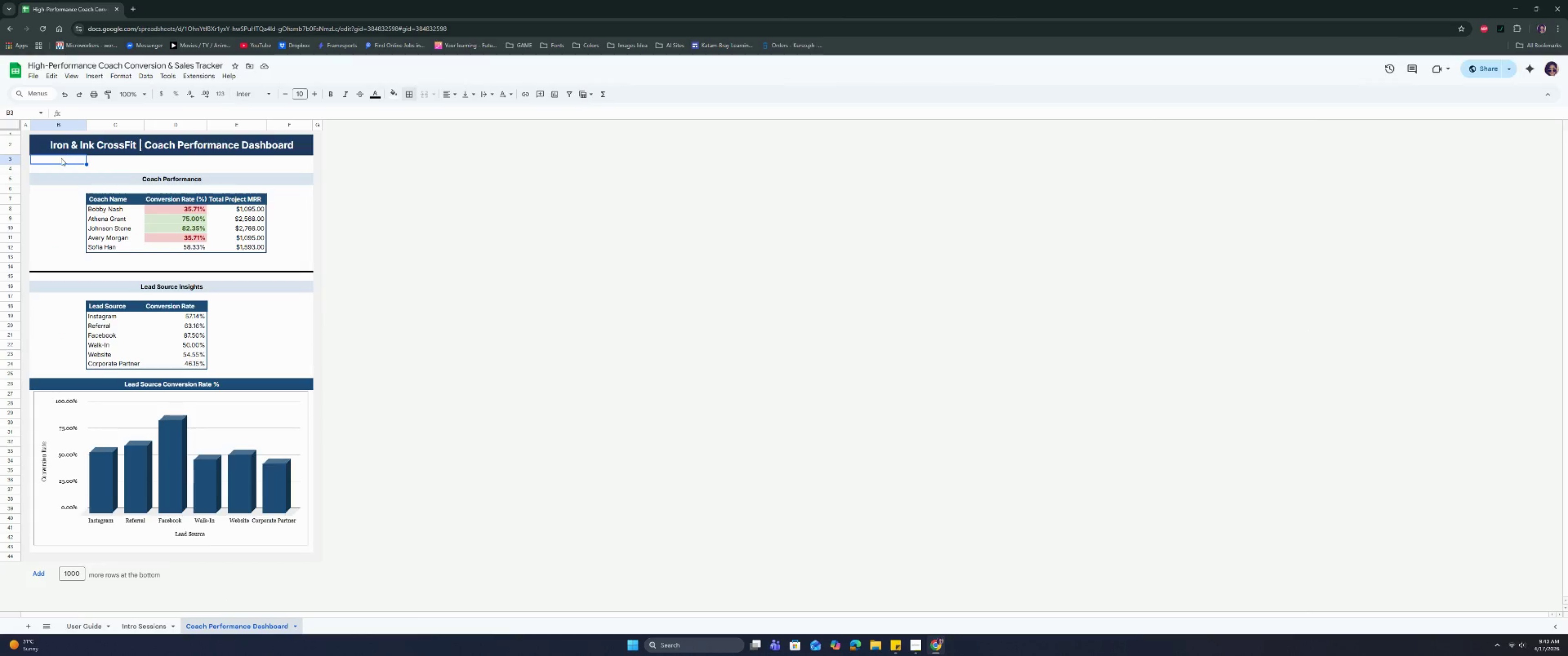 
left_click_drag(start_coordinate=[61, 158], to_coordinate=[303, 158])
 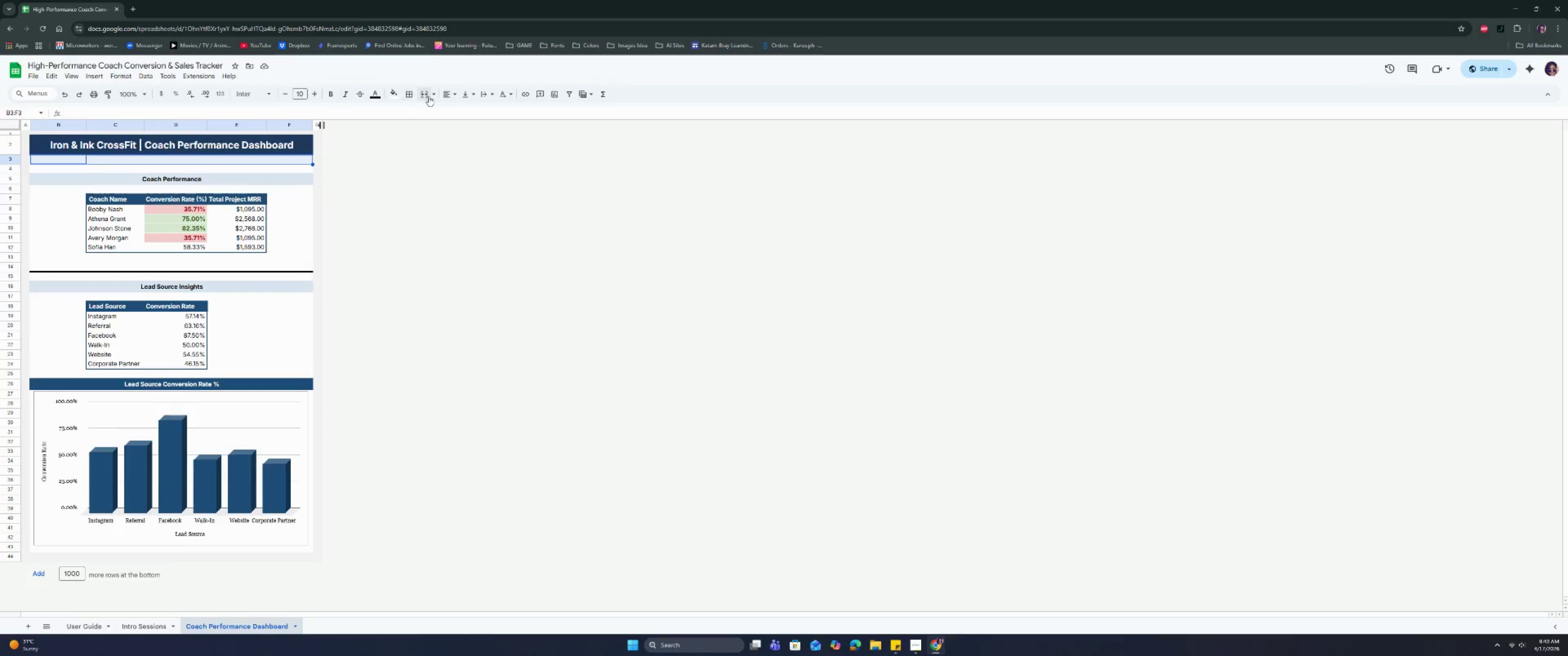 
left_click([258, 161])
 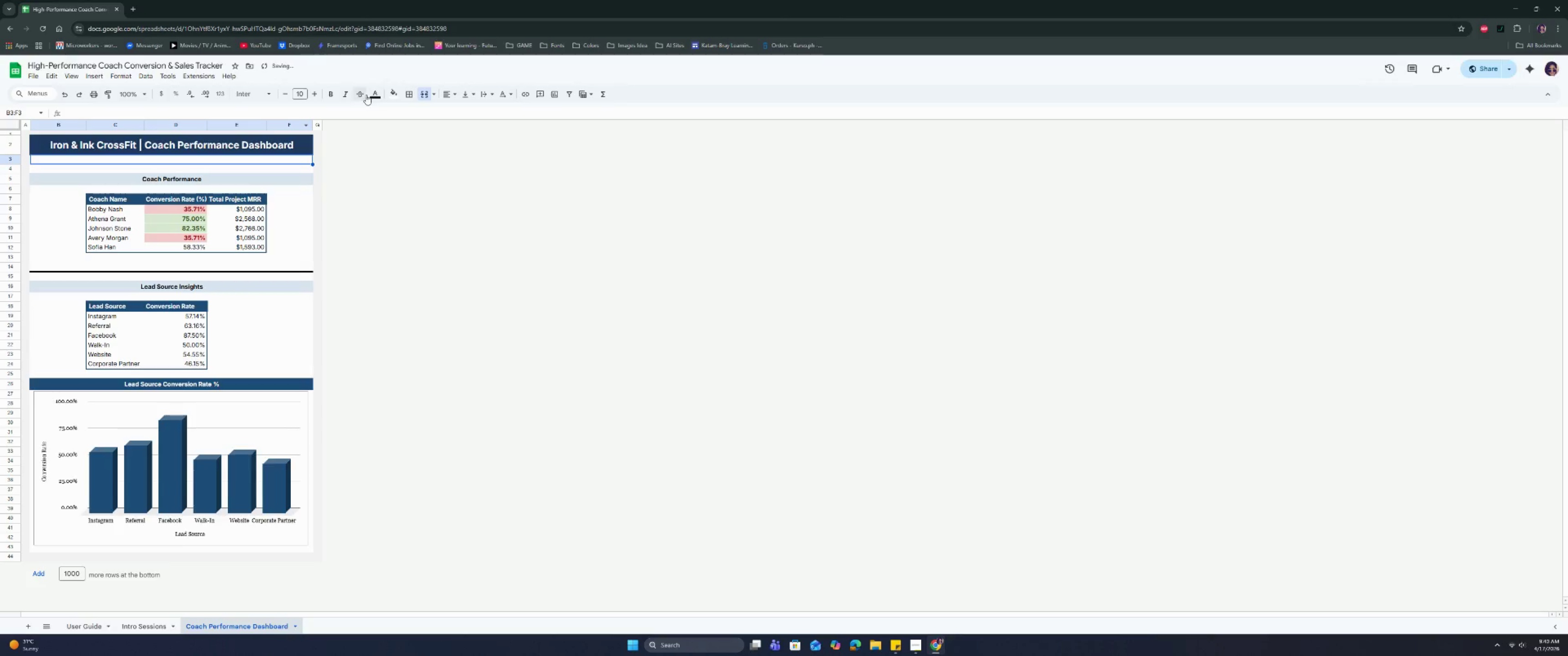 
left_click([372, 94])
 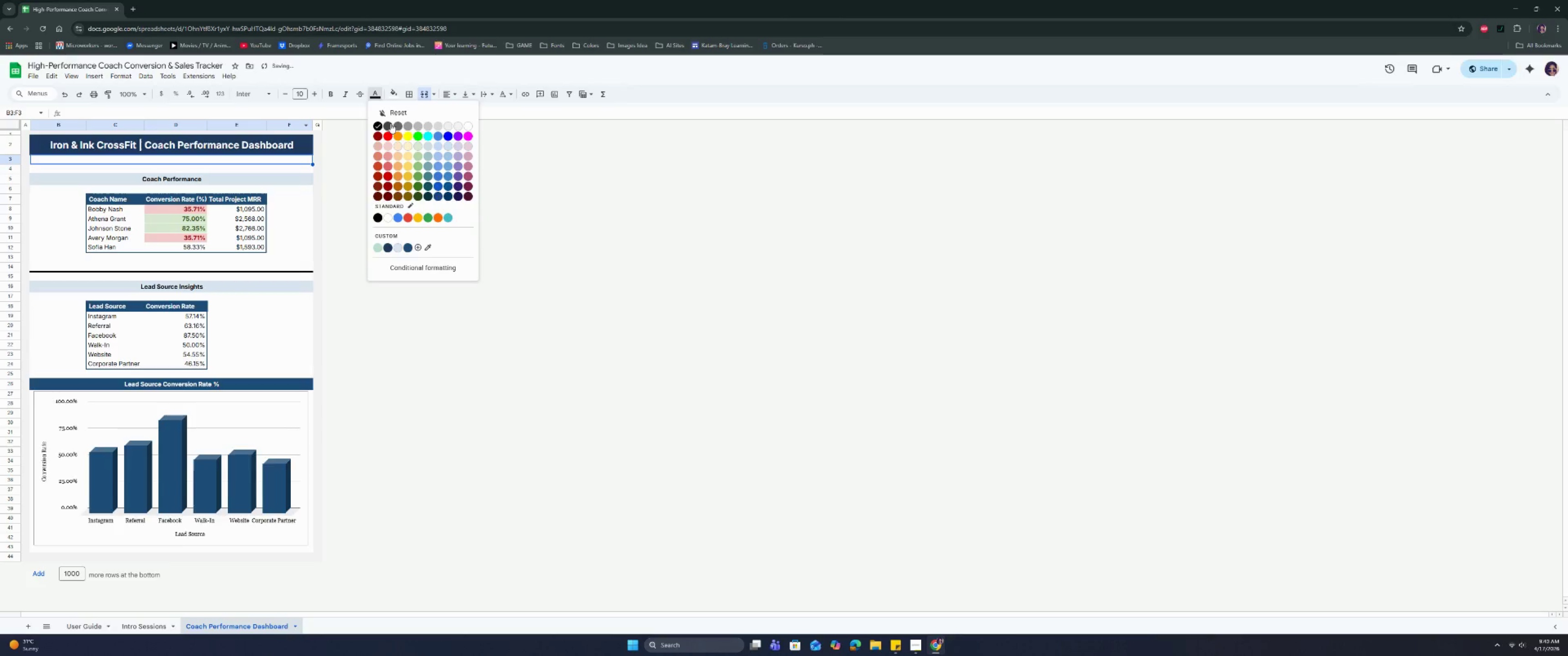 
left_click([390, 124])
 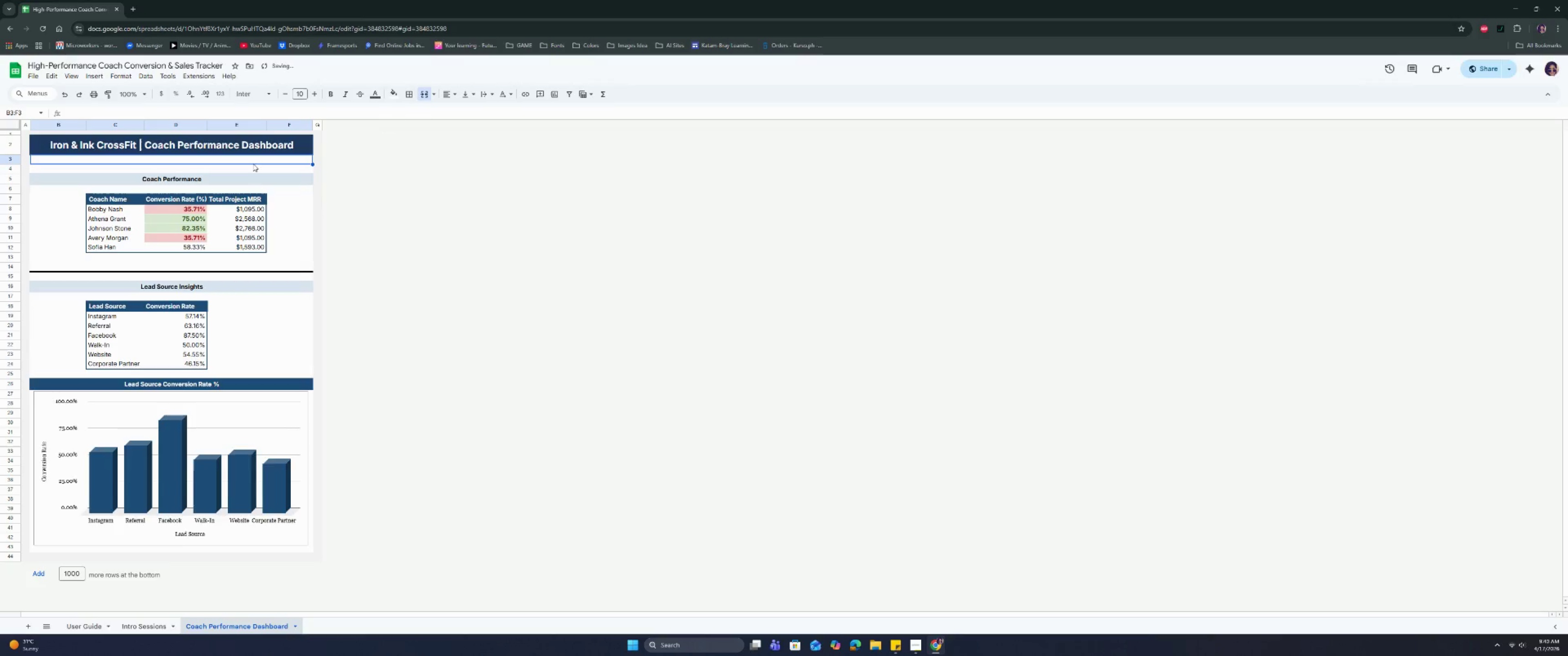 
left_click([254, 160])
 